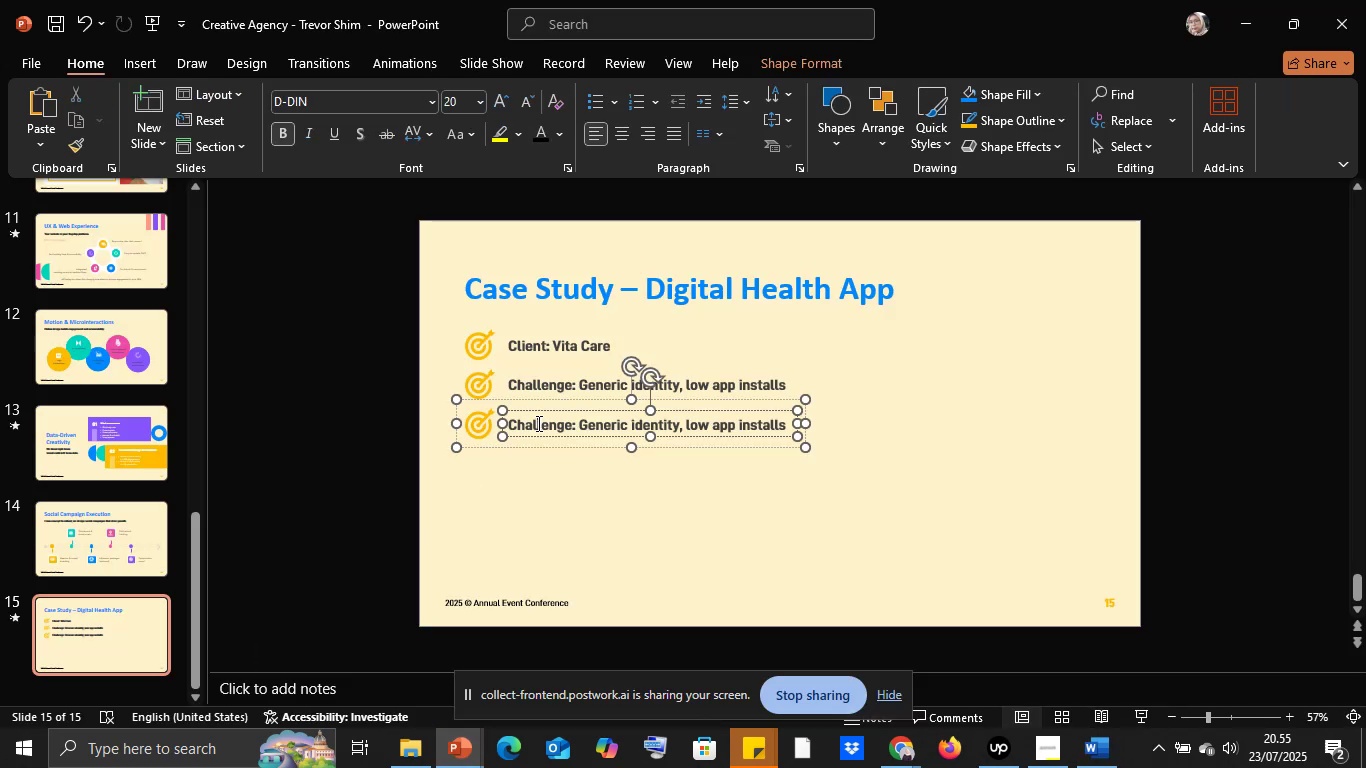 
key(Control+A)
 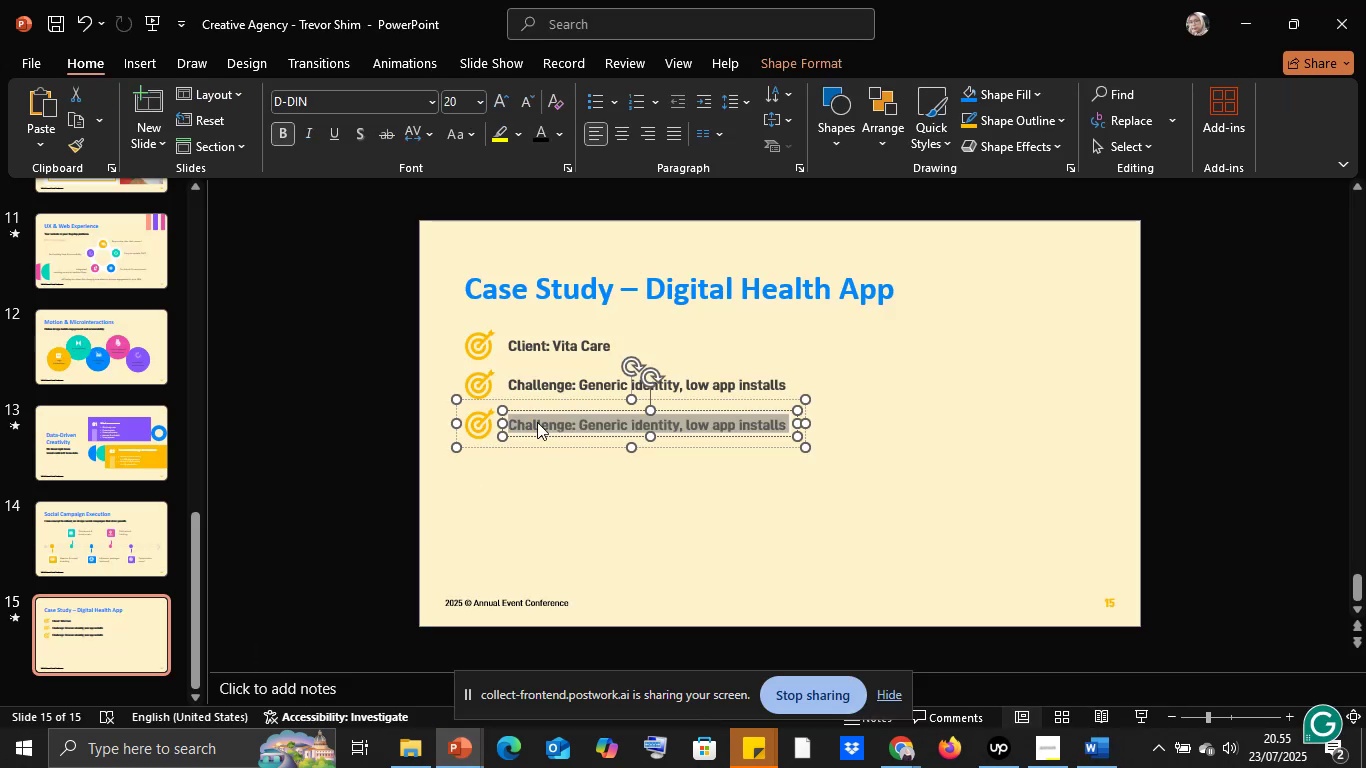 
right_click([537, 422])
 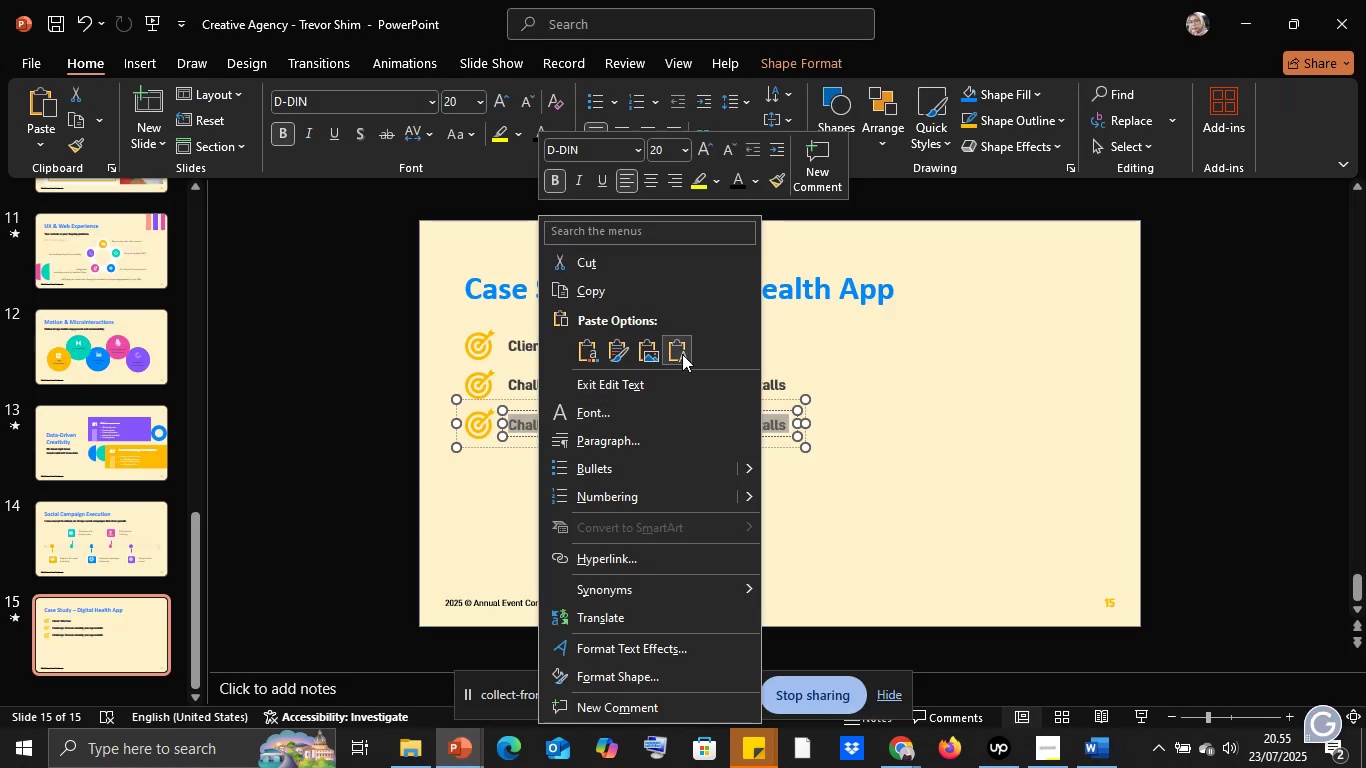 
left_click([682, 352])
 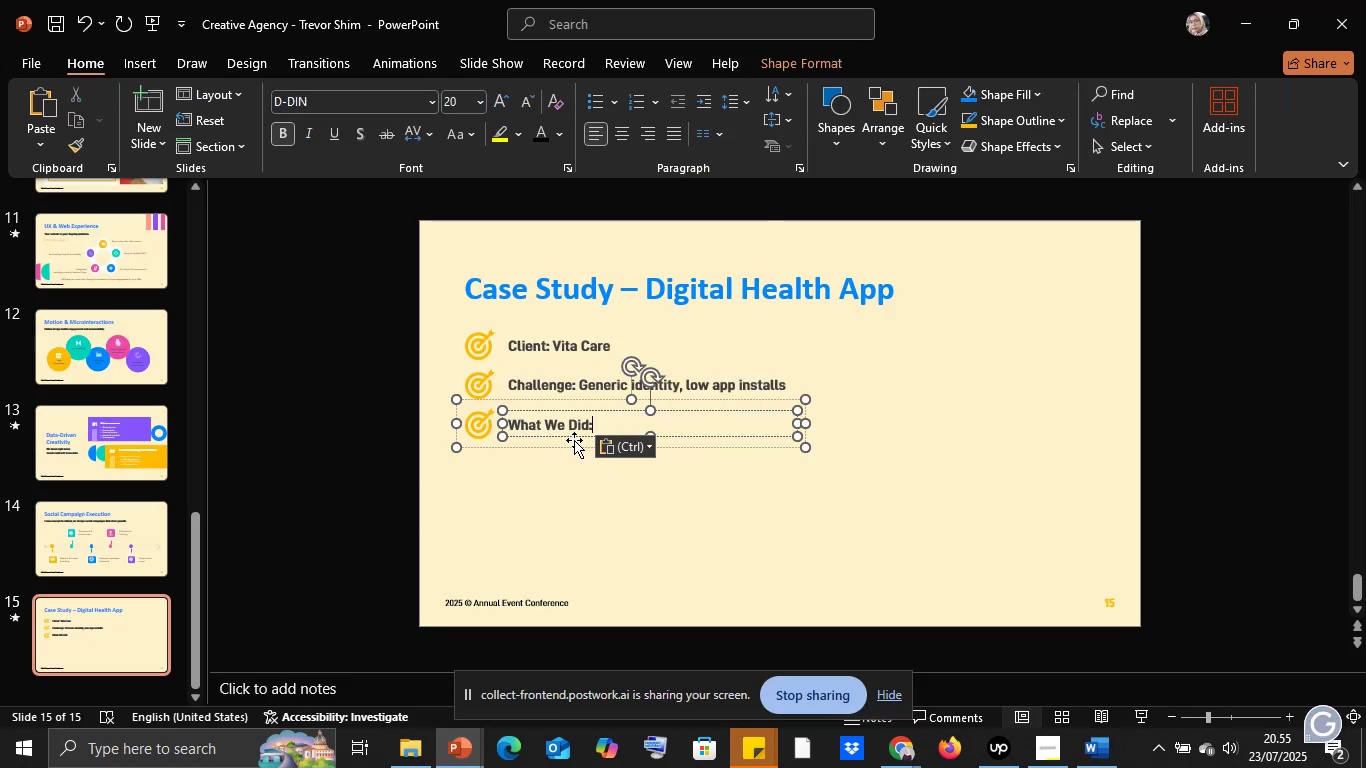 
left_click([573, 435])
 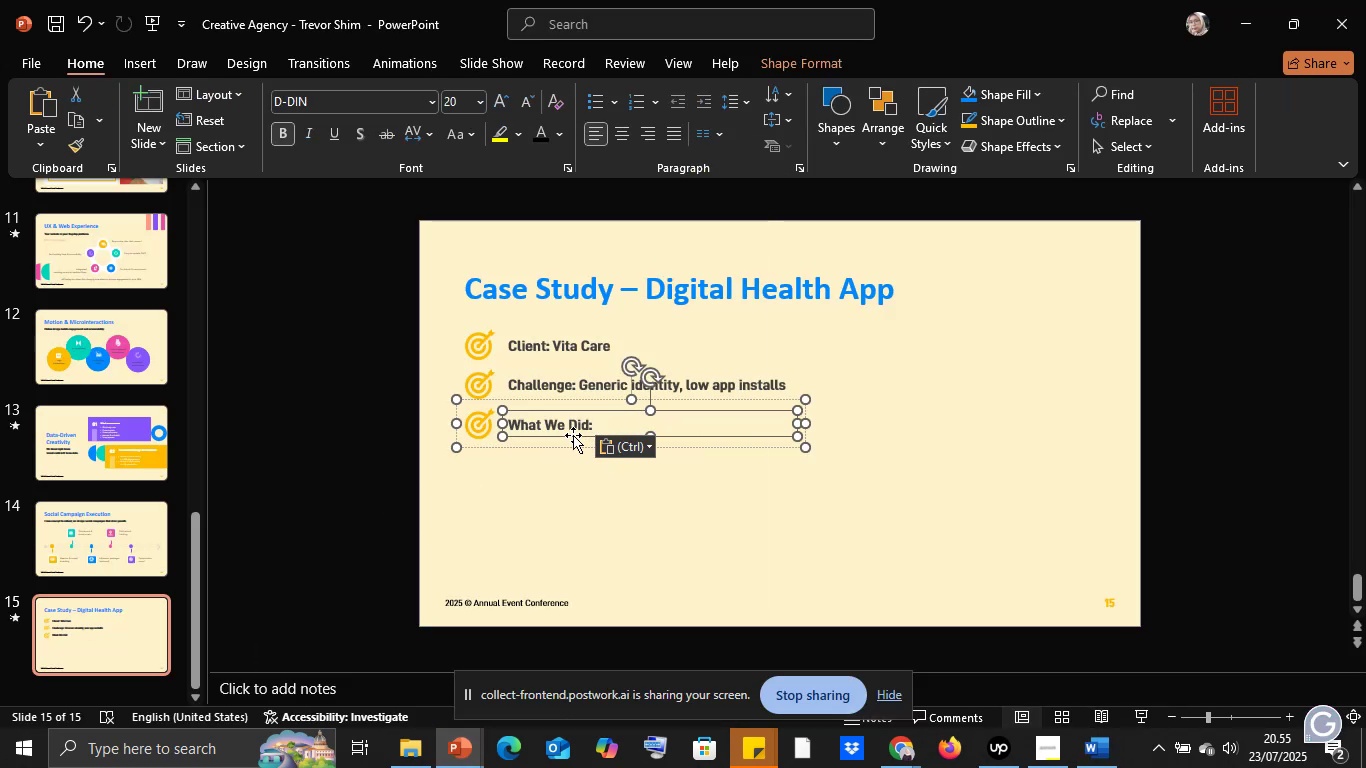 
key(Control+C)
 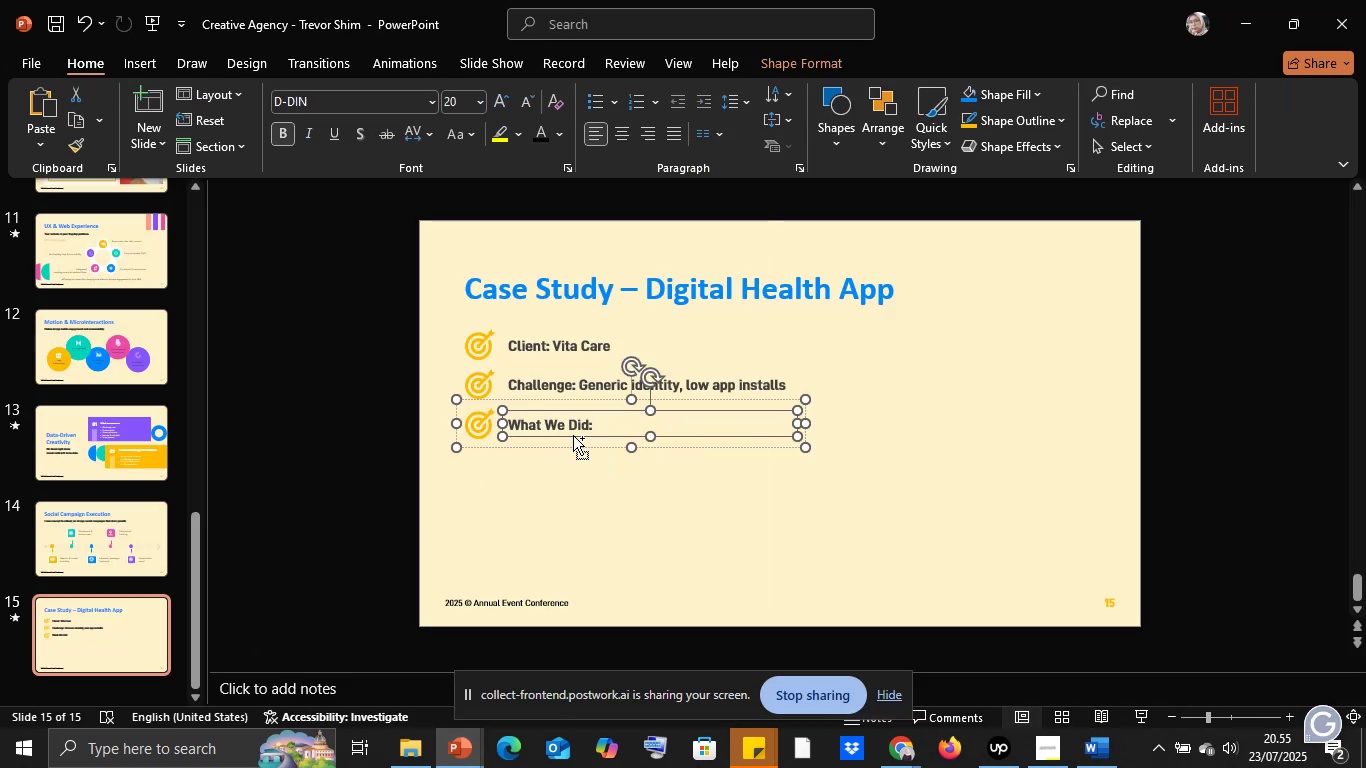 
key(Control+V)
 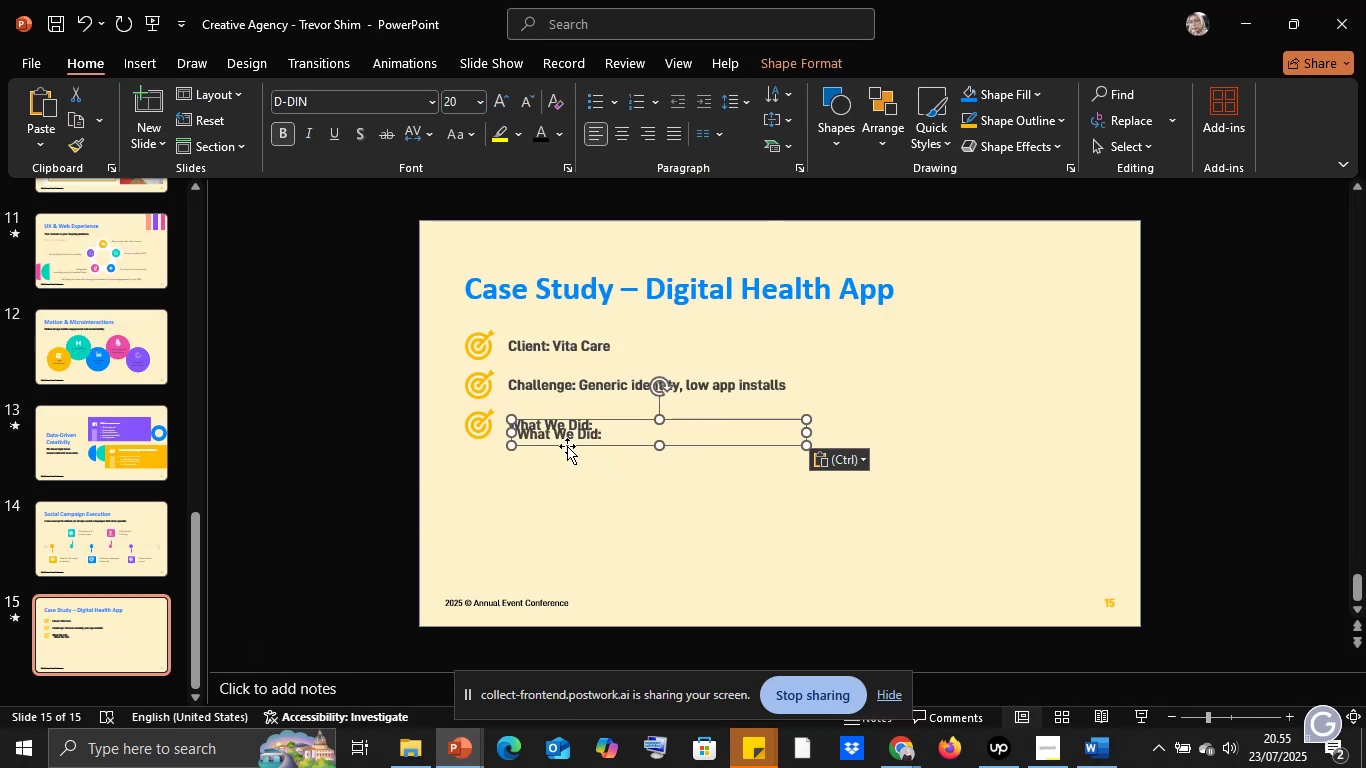 
left_click_drag(start_coordinate=[567, 447], to_coordinate=[562, 478])
 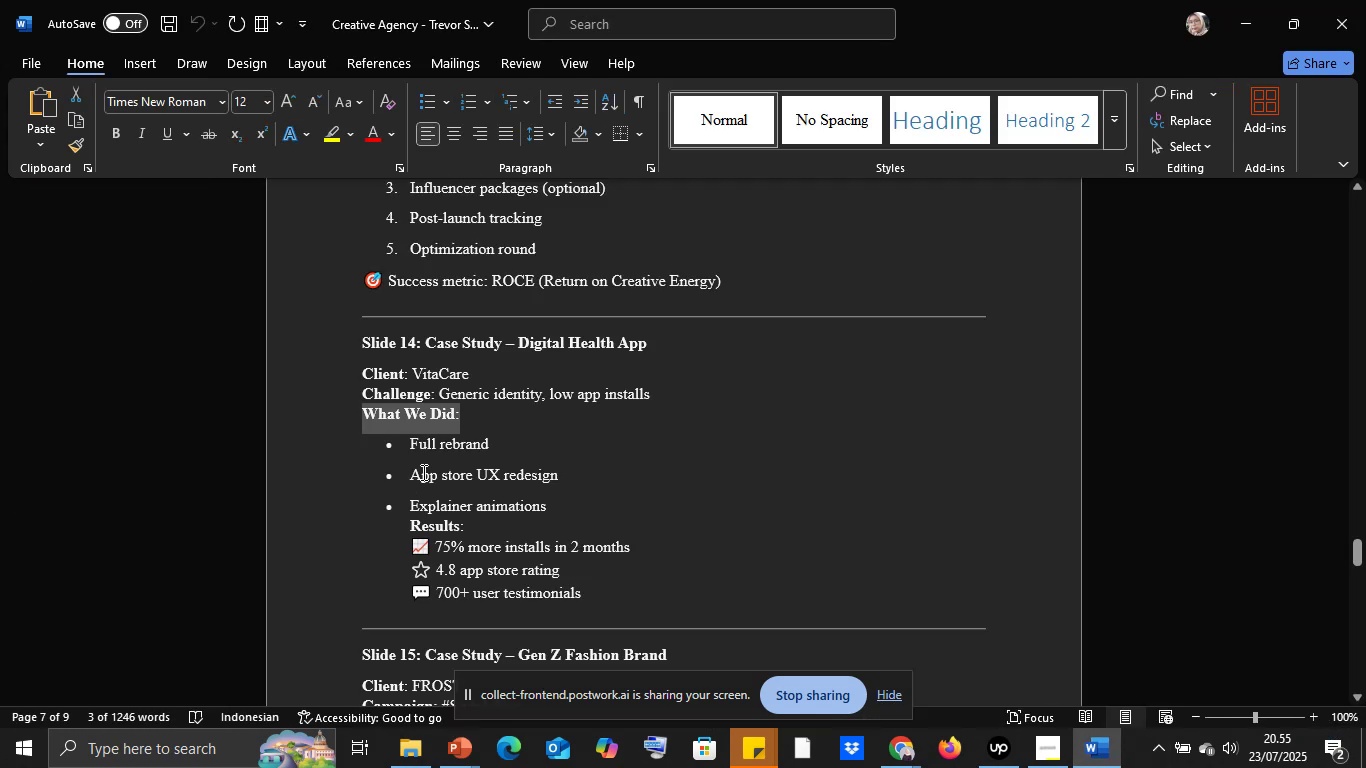 
left_click_drag(start_coordinate=[410, 446], to_coordinate=[553, 498])
 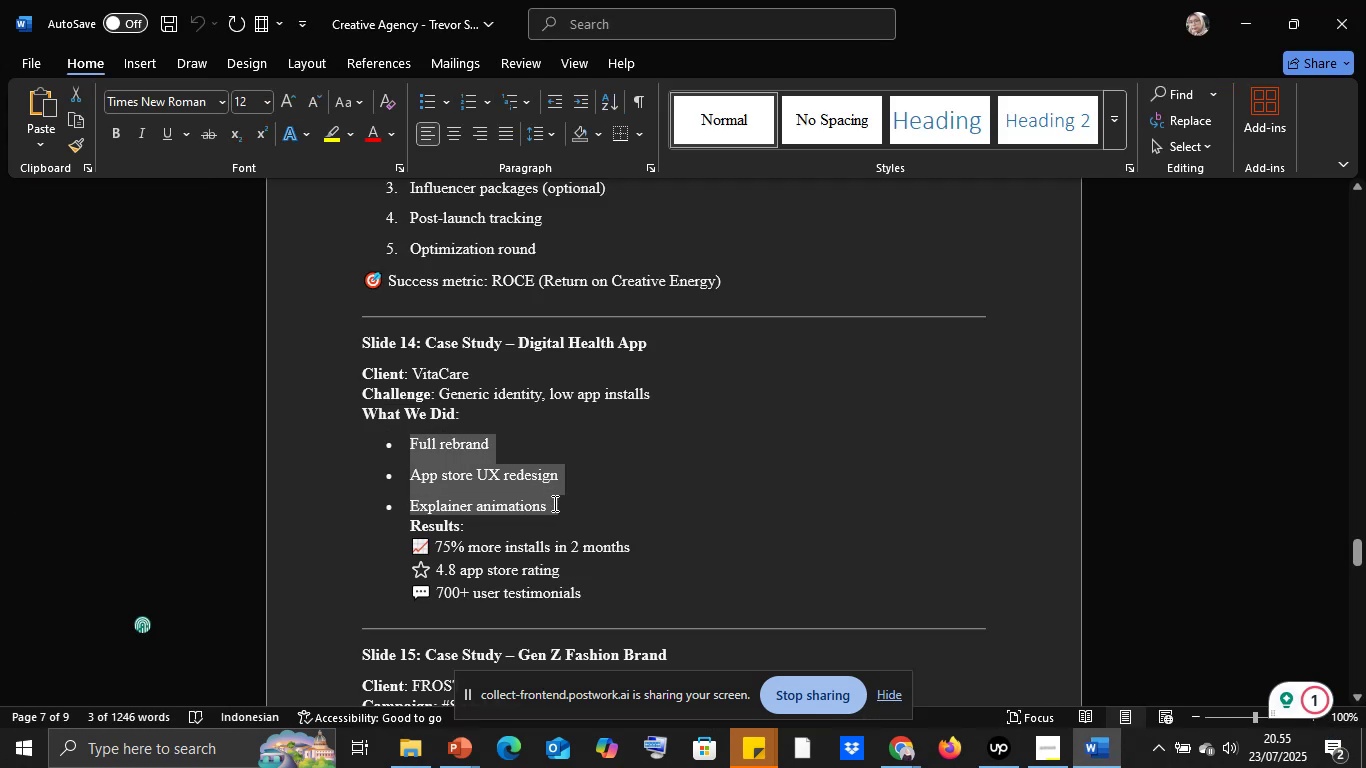 
key(Control+C)
 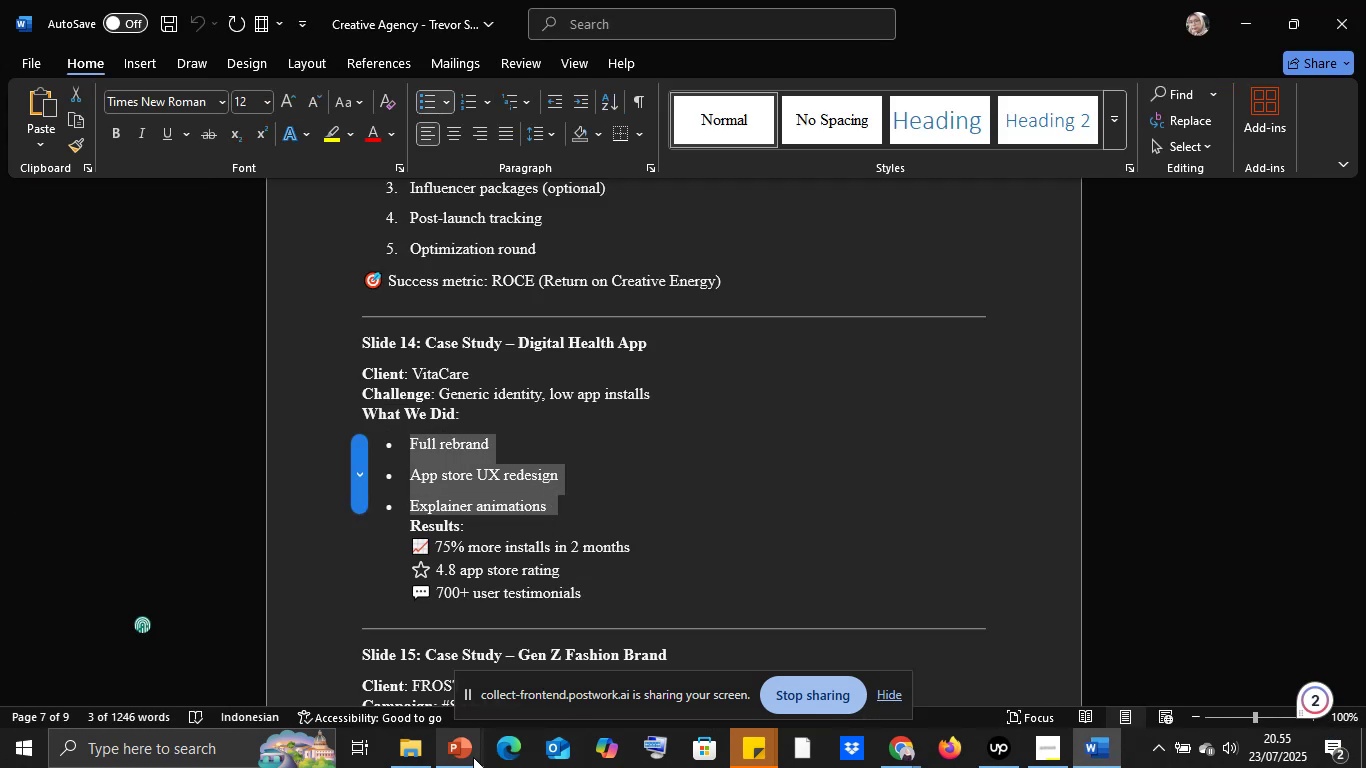 
left_click([473, 755])
 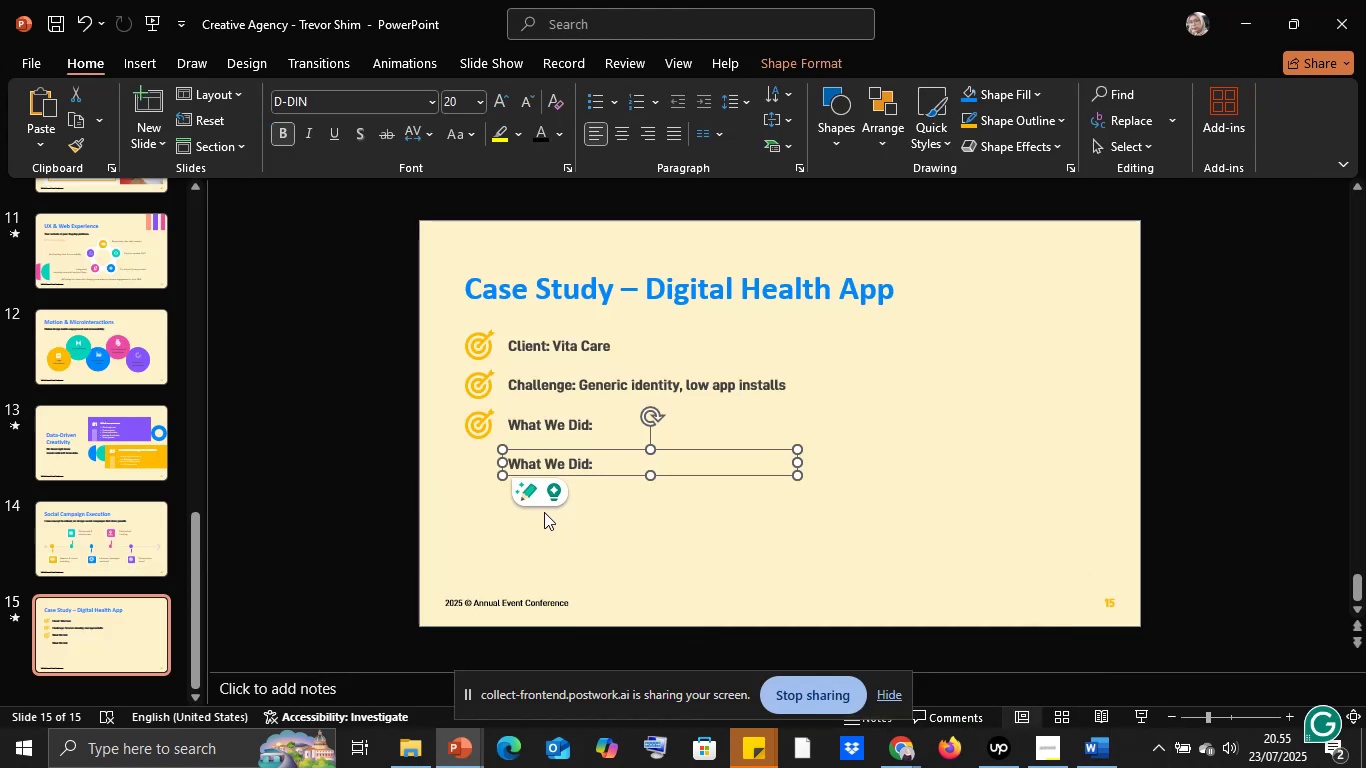 
left_click([535, 464])
 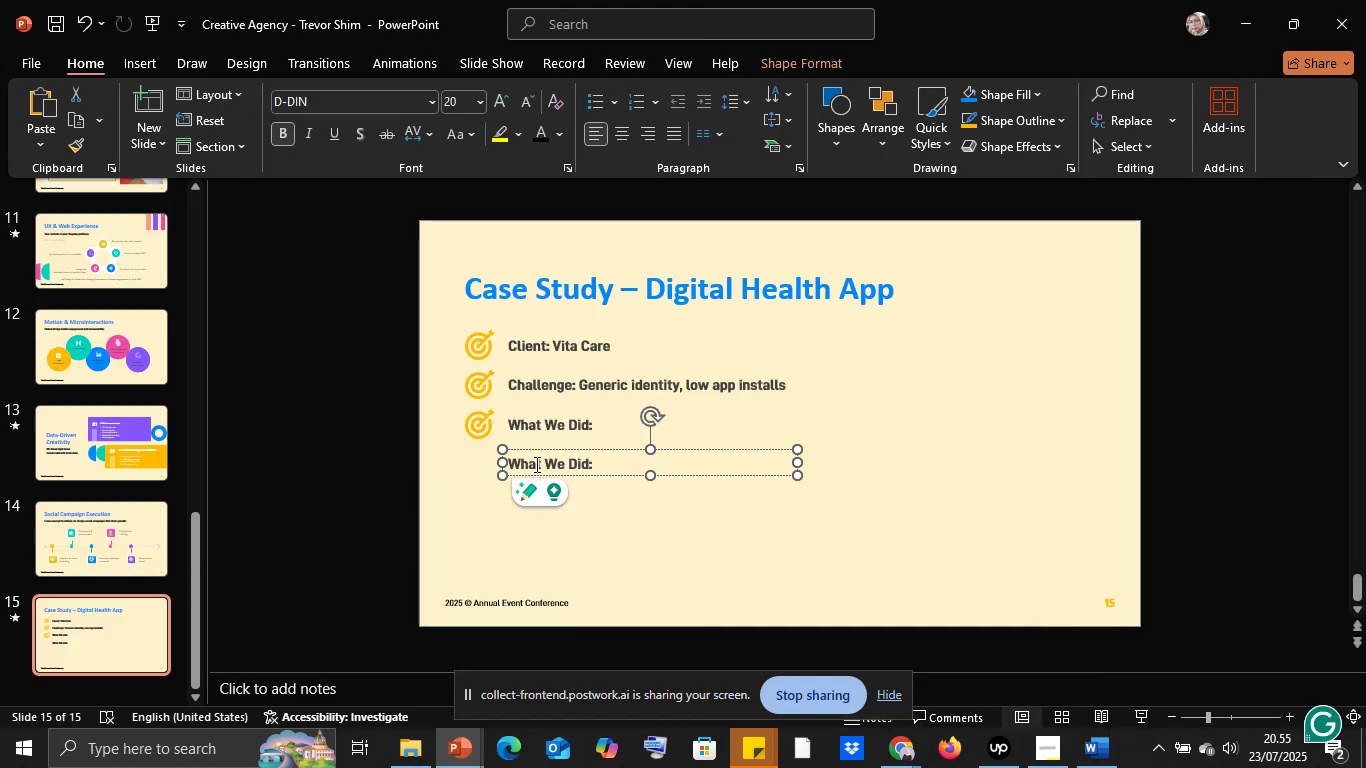 
key(Control+A)
 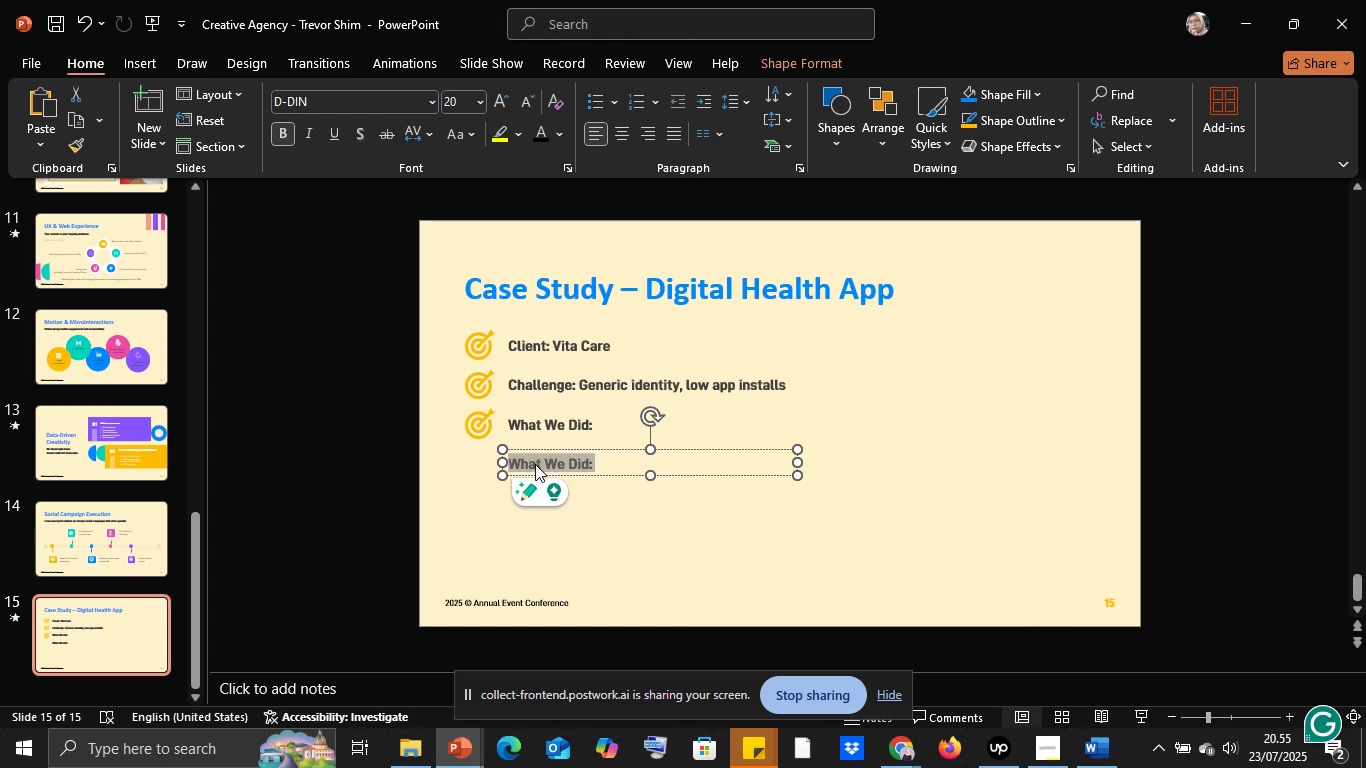 
right_click([535, 464])
 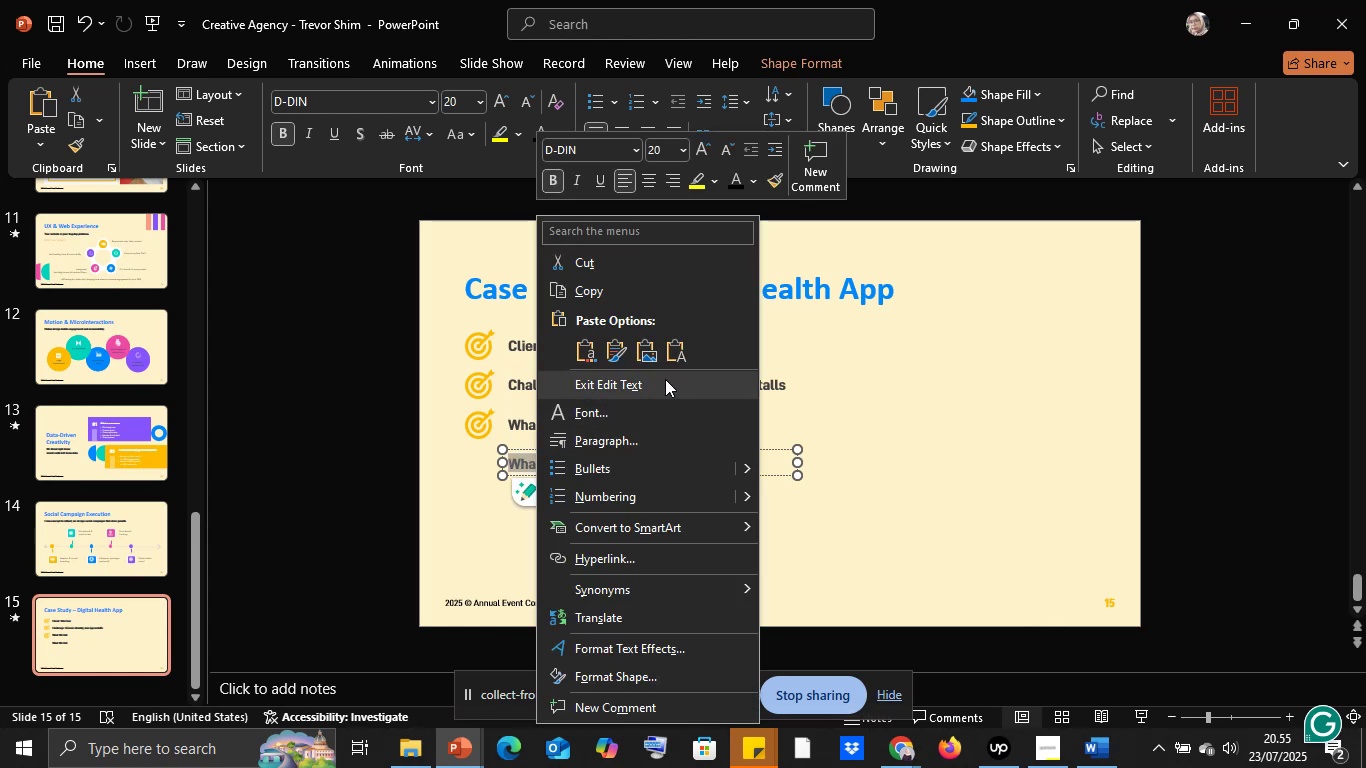 
left_click([670, 354])
 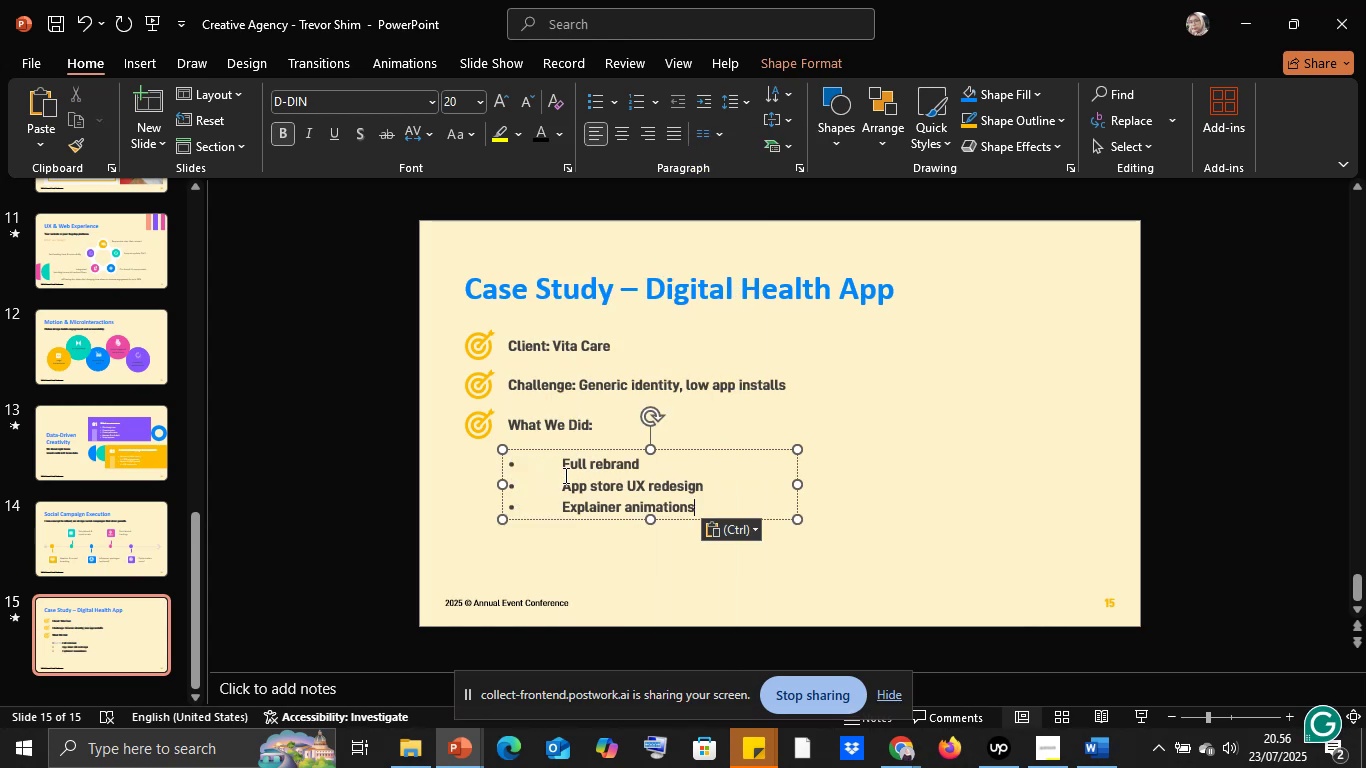 
left_click([564, 470])
 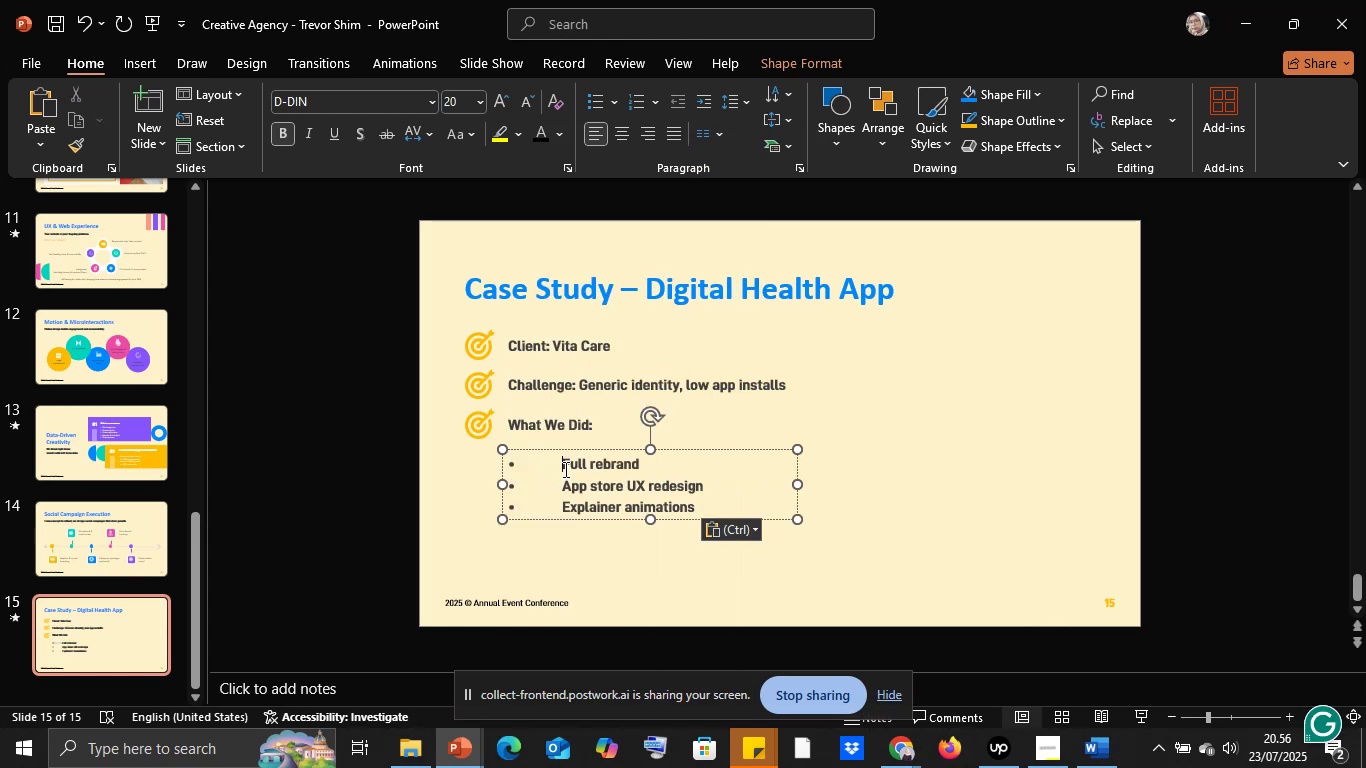 
key(Backspace)
 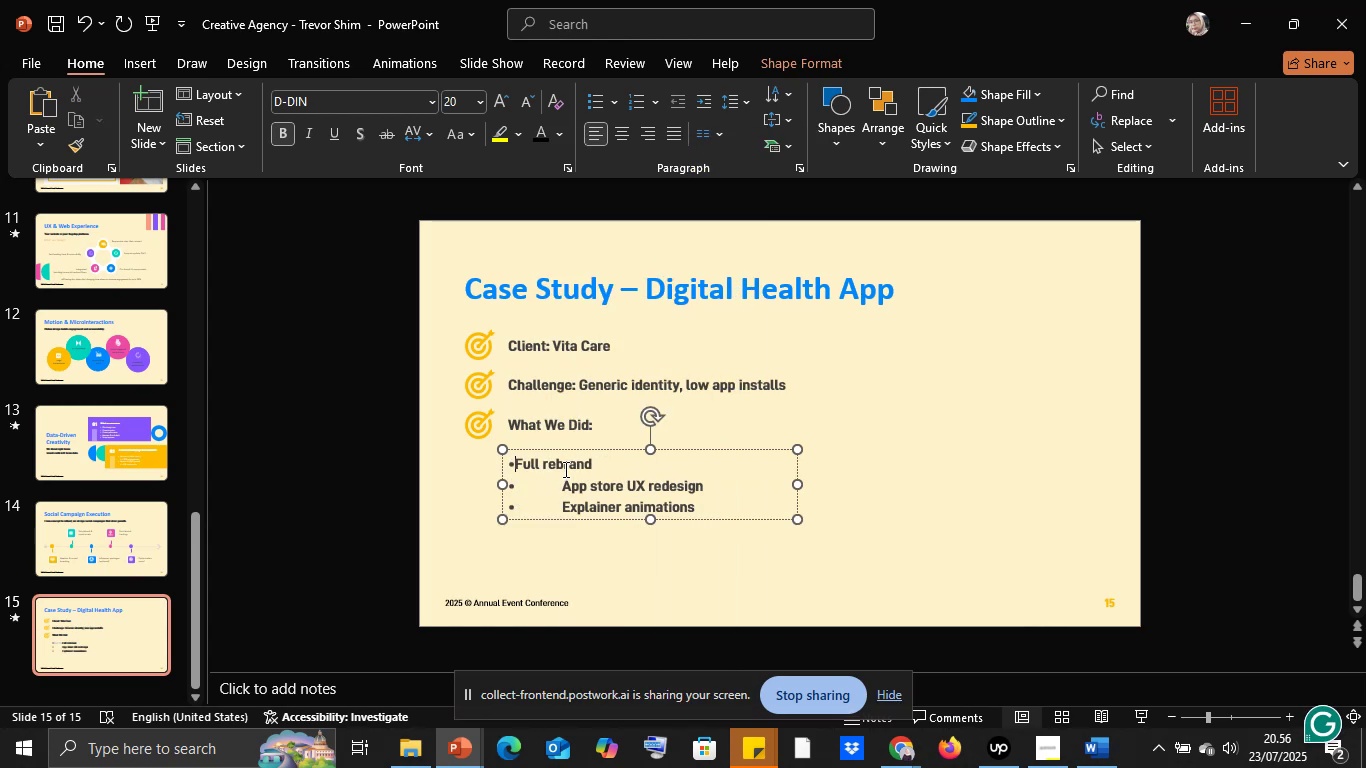 
key(Backspace)
 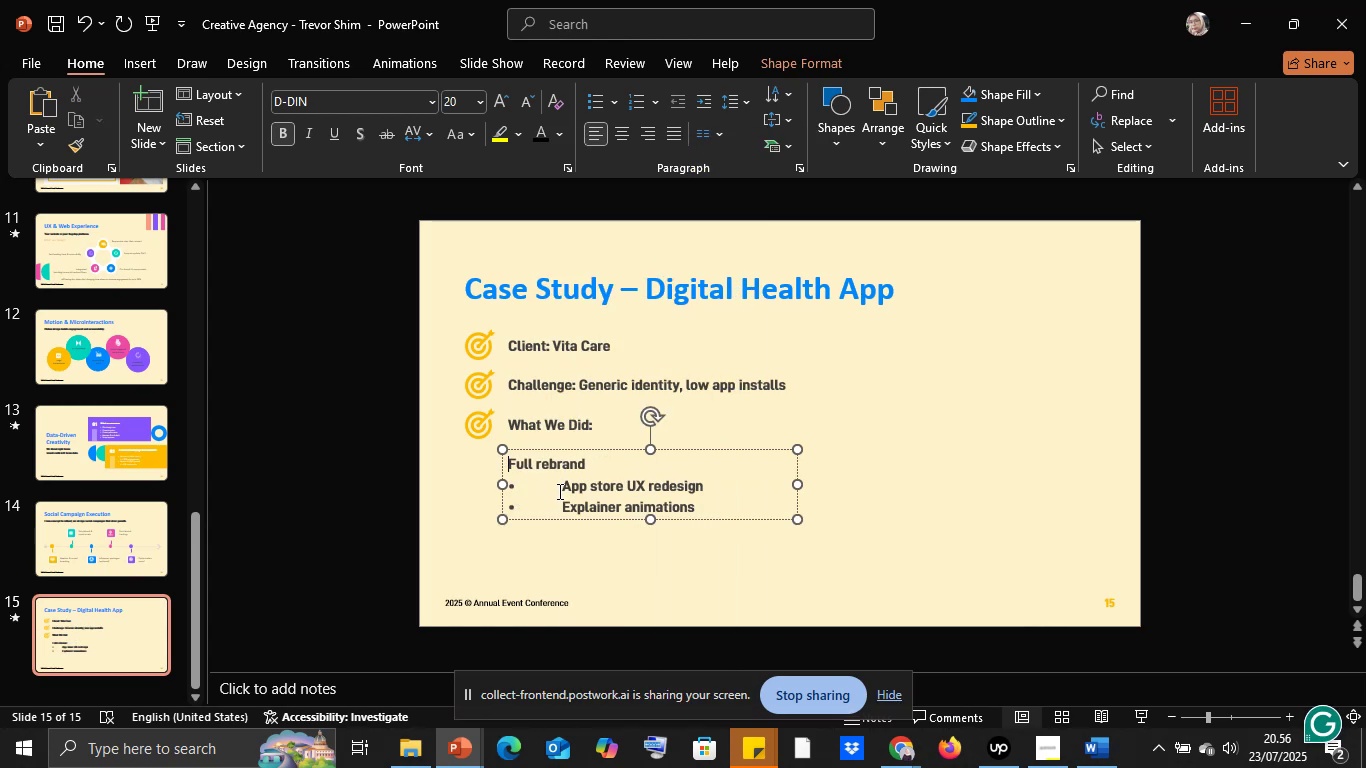 
left_click([558, 491])
 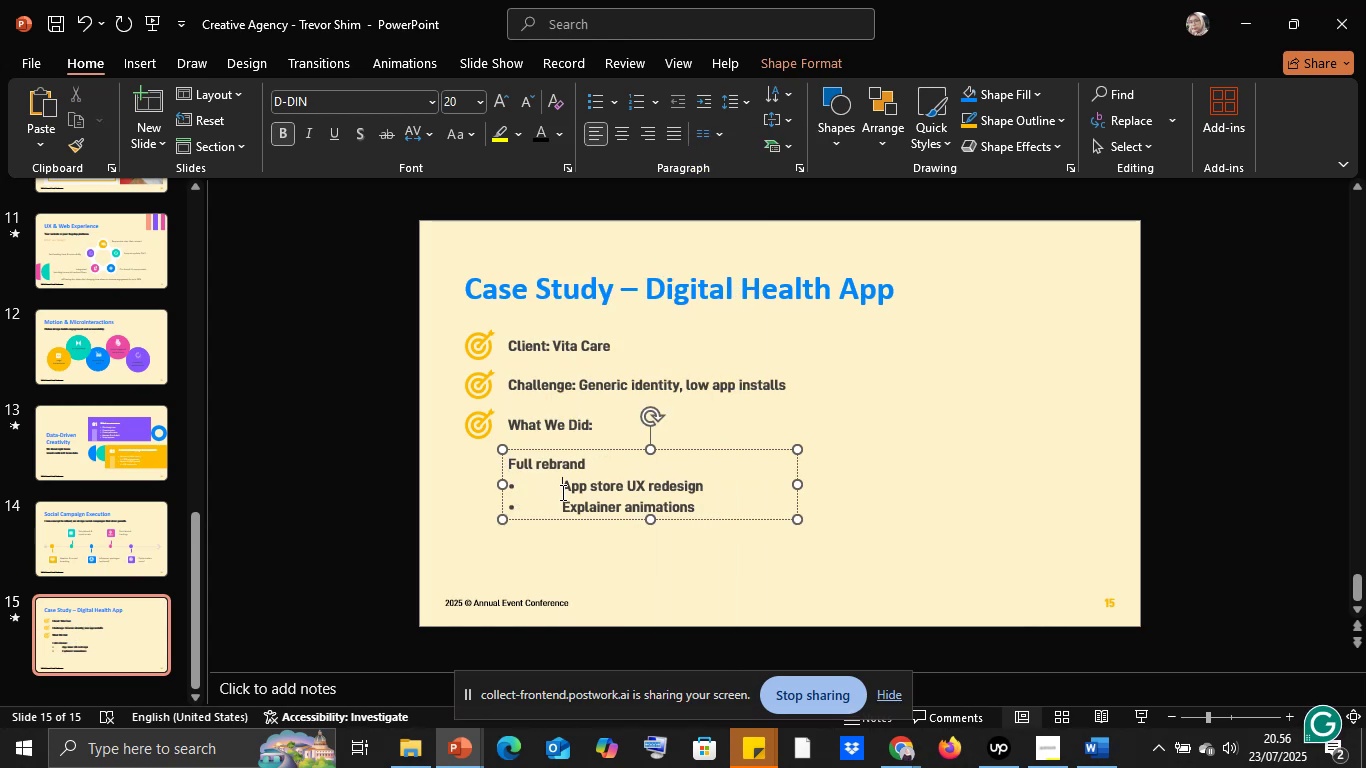 
key(Backspace)
 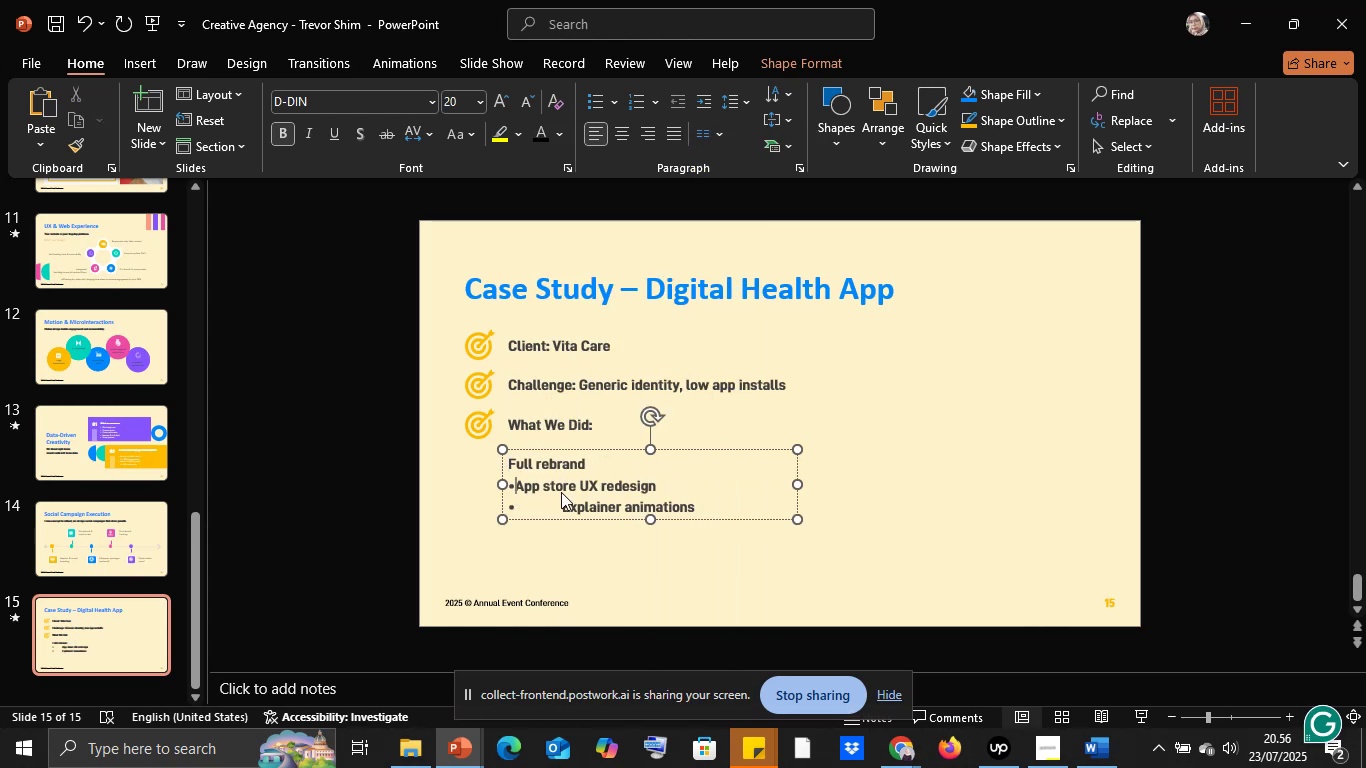 
key(Backspace)
 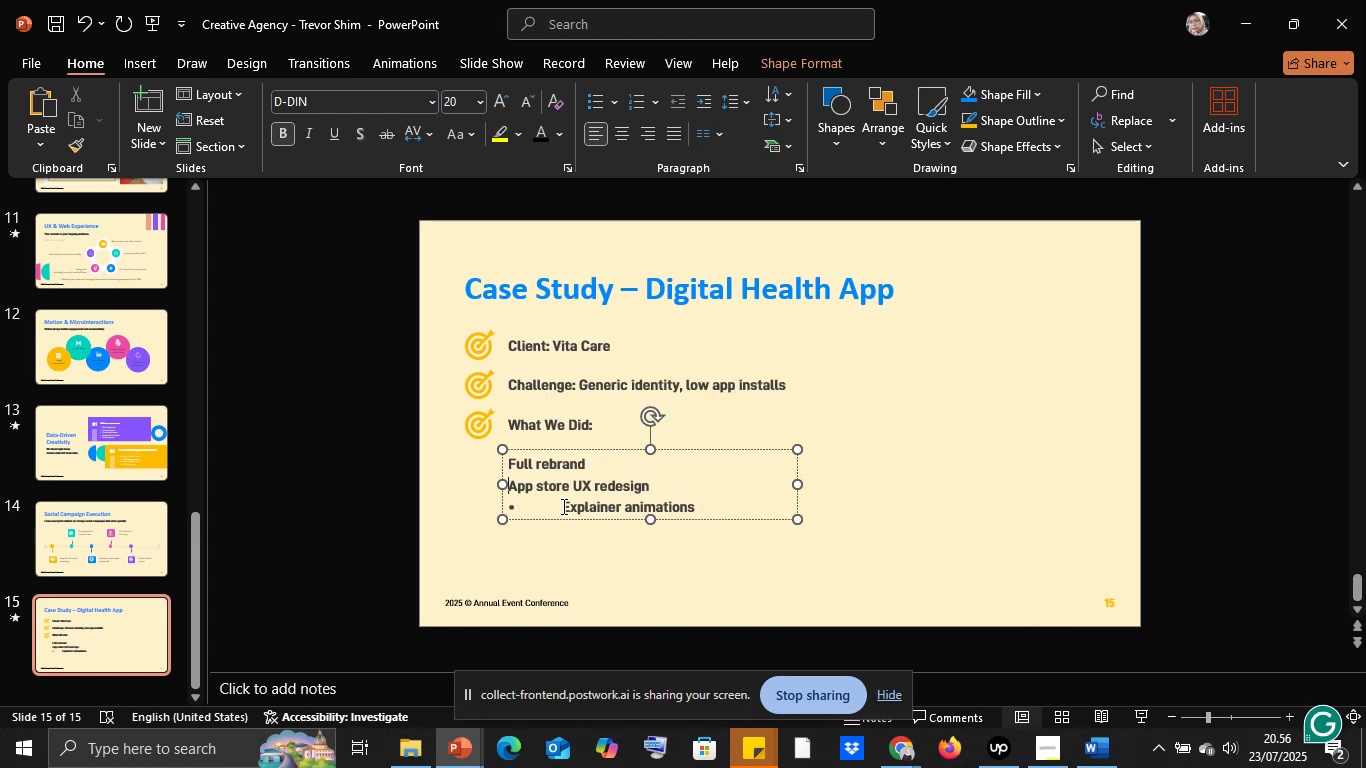 
key(Backspace)
 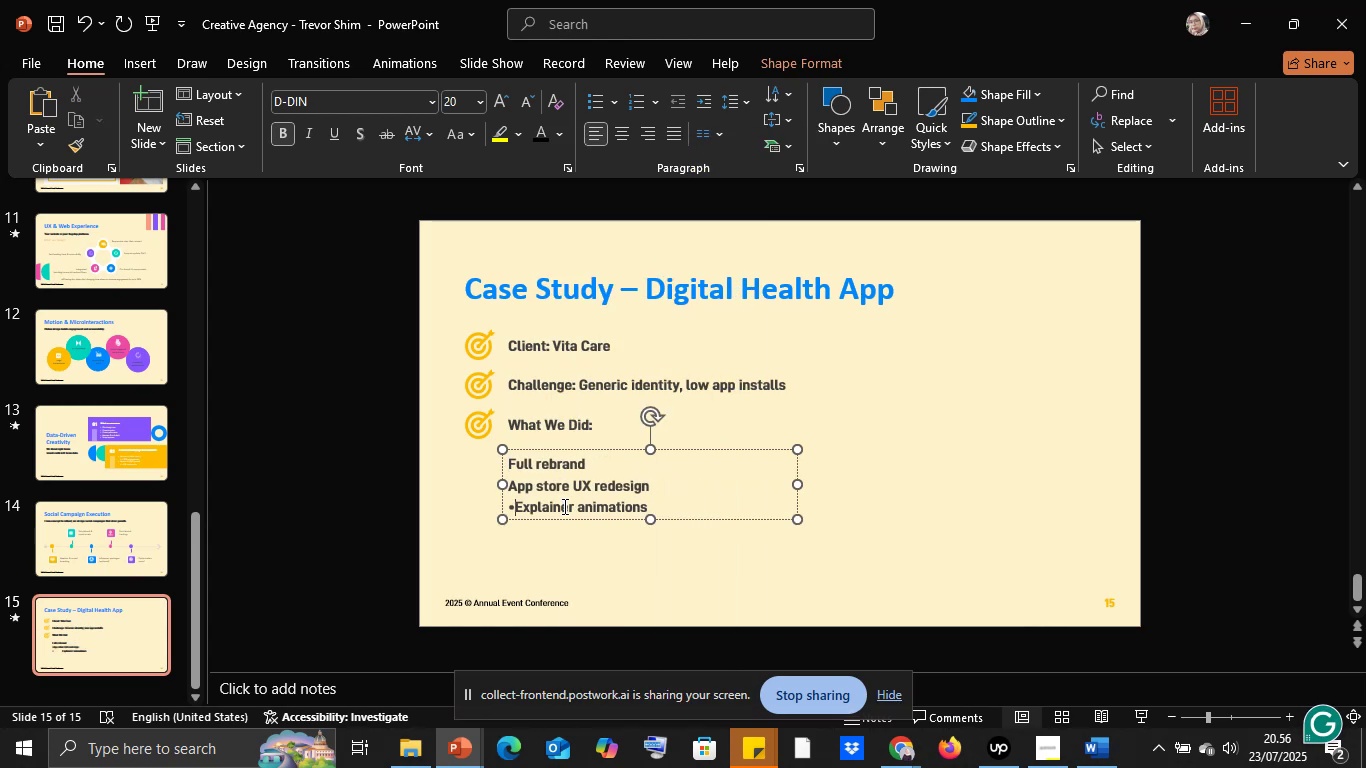 
key(Backspace)
 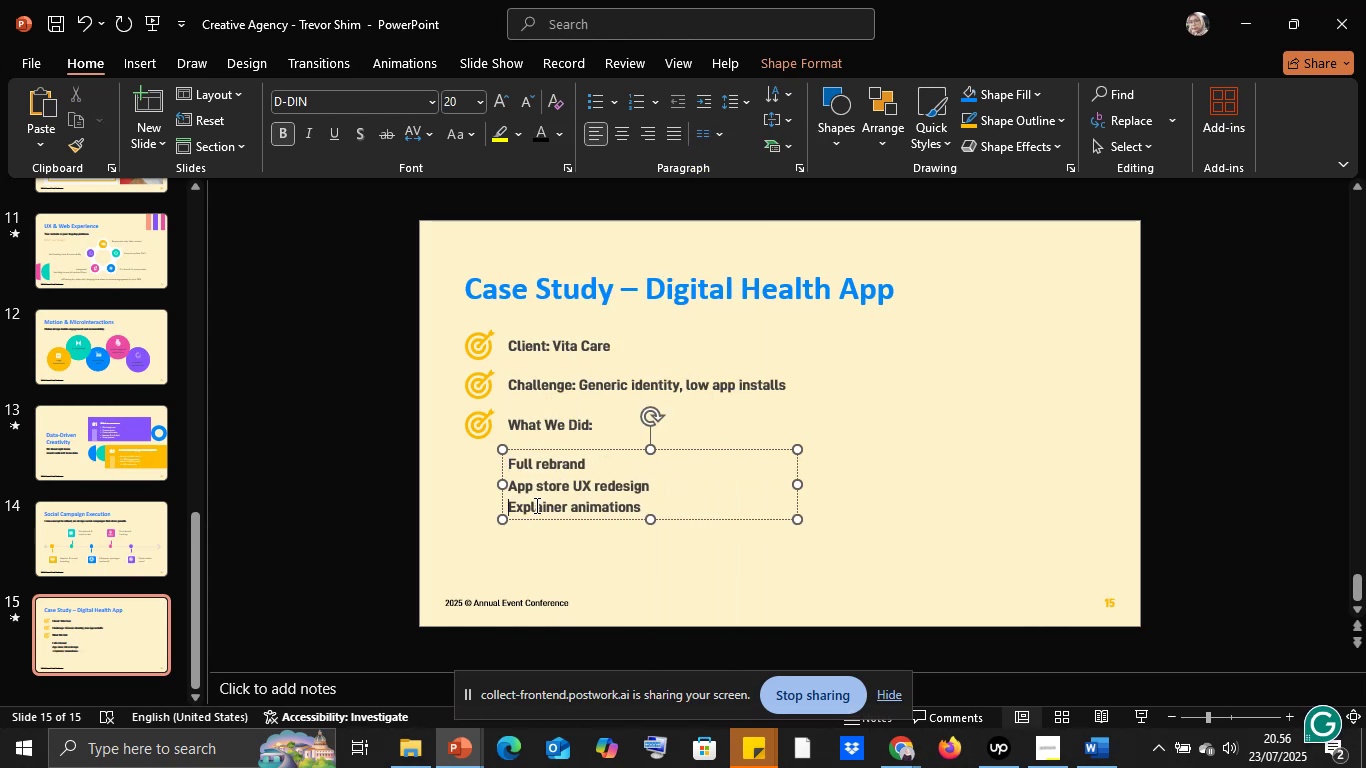 
left_click([535, 505])
 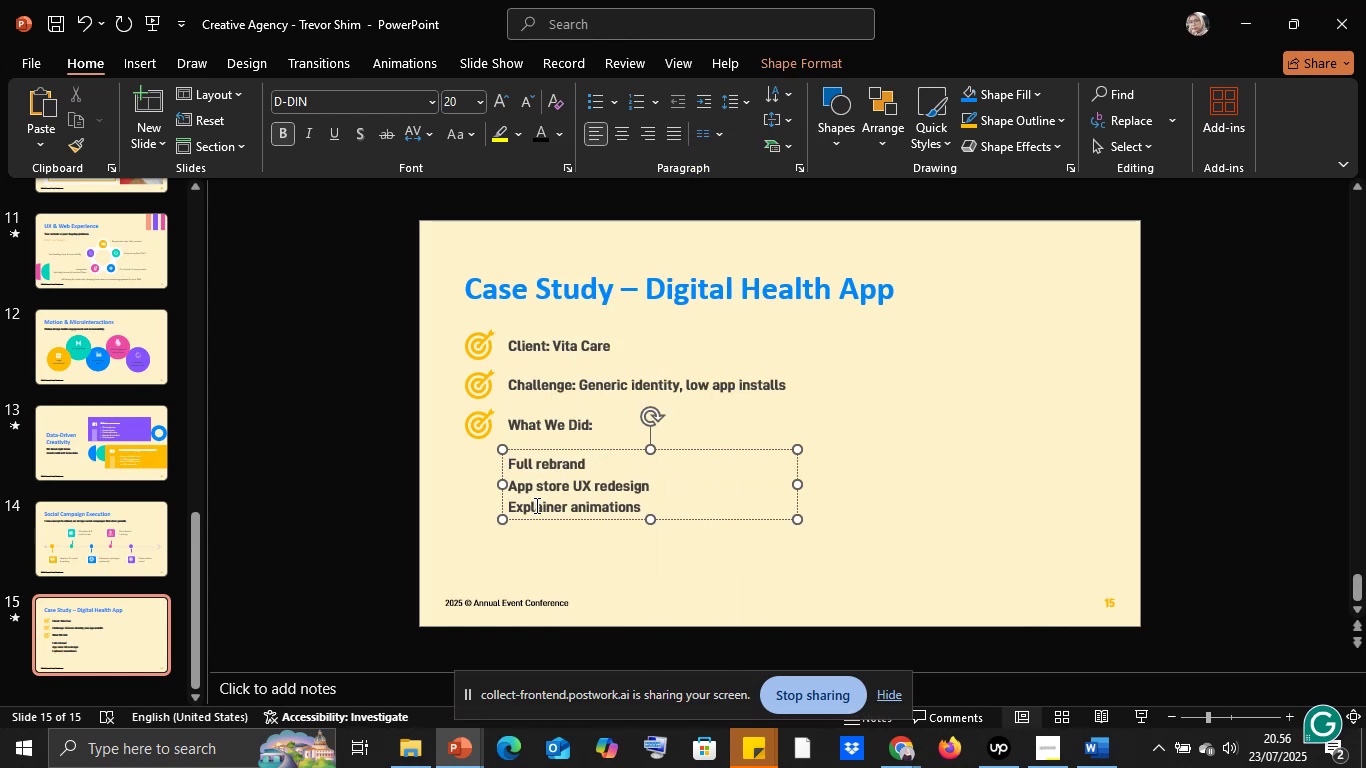 
key(Control+ControlLeft)
 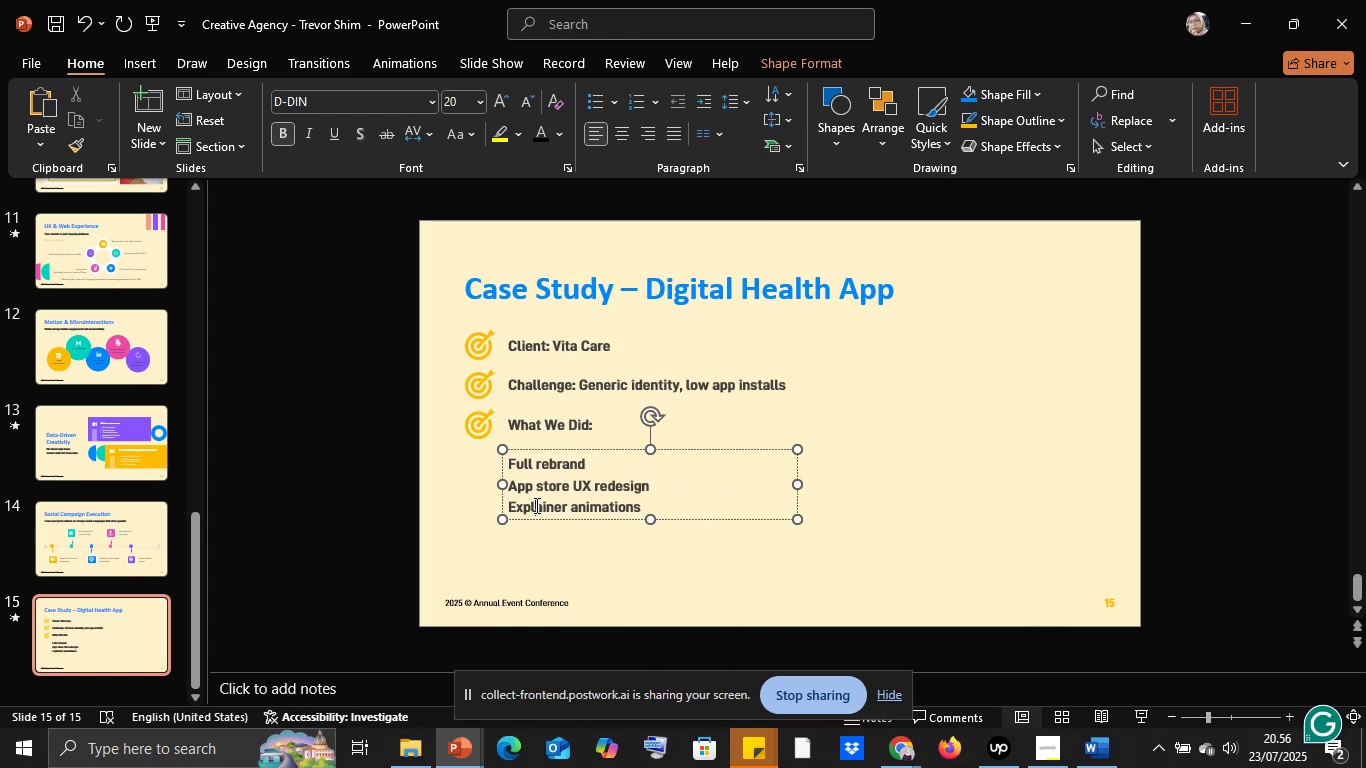 
key(Control+A)
 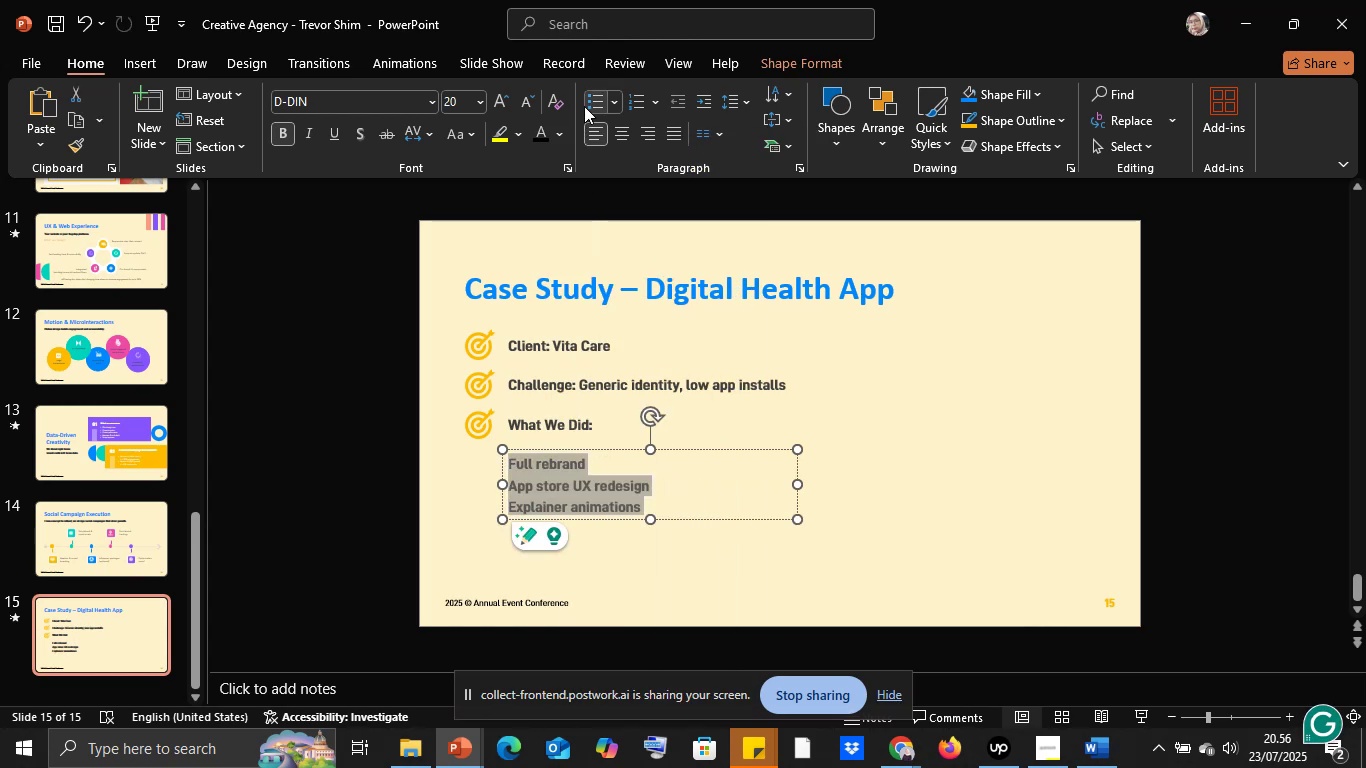 
left_click([584, 105])
 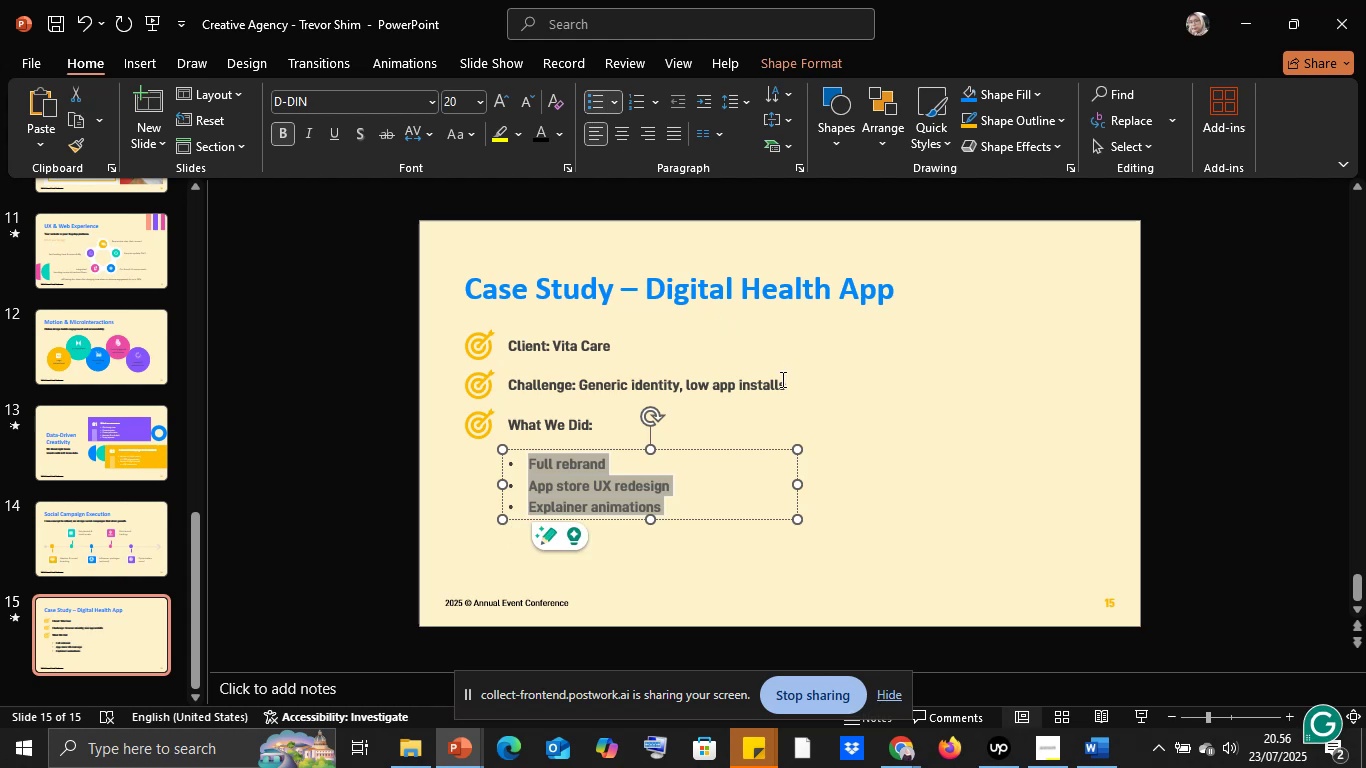 
left_click([796, 397])
 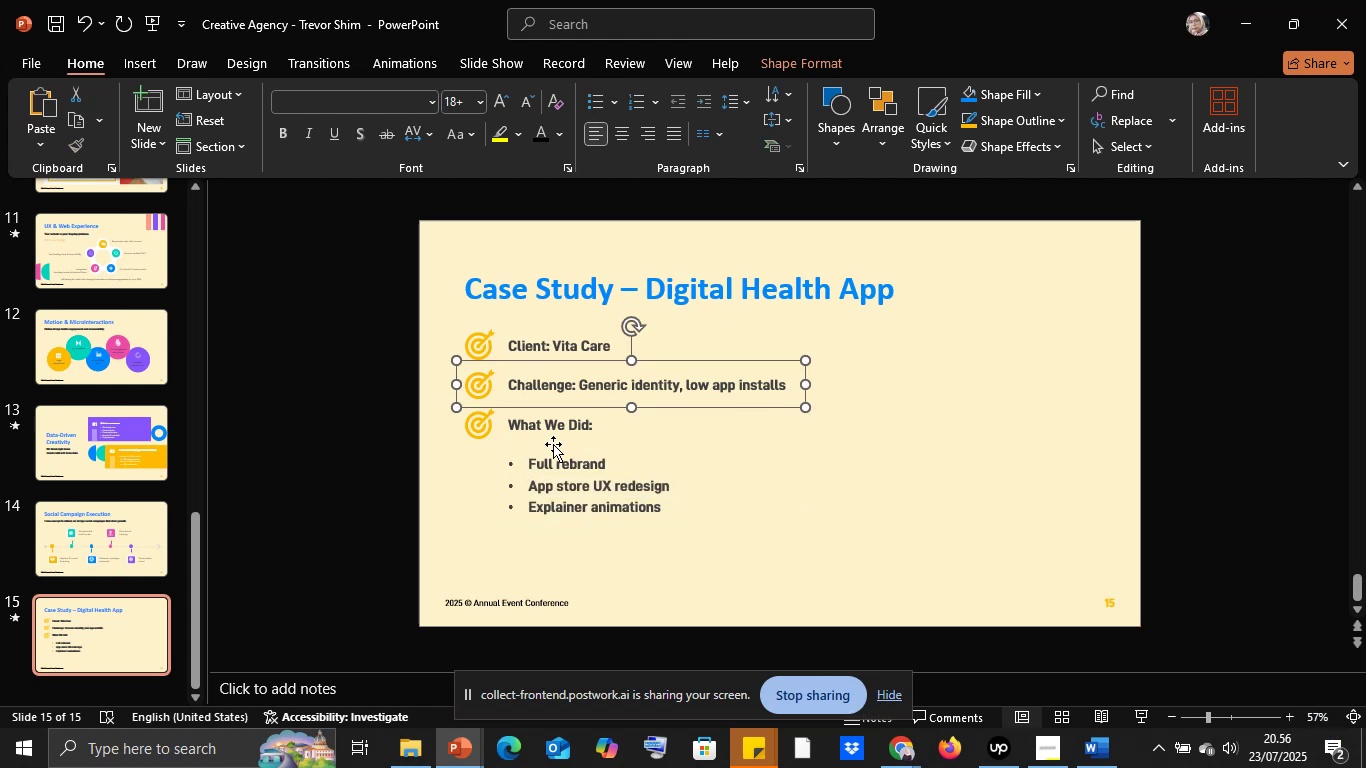 
left_click([549, 435])
 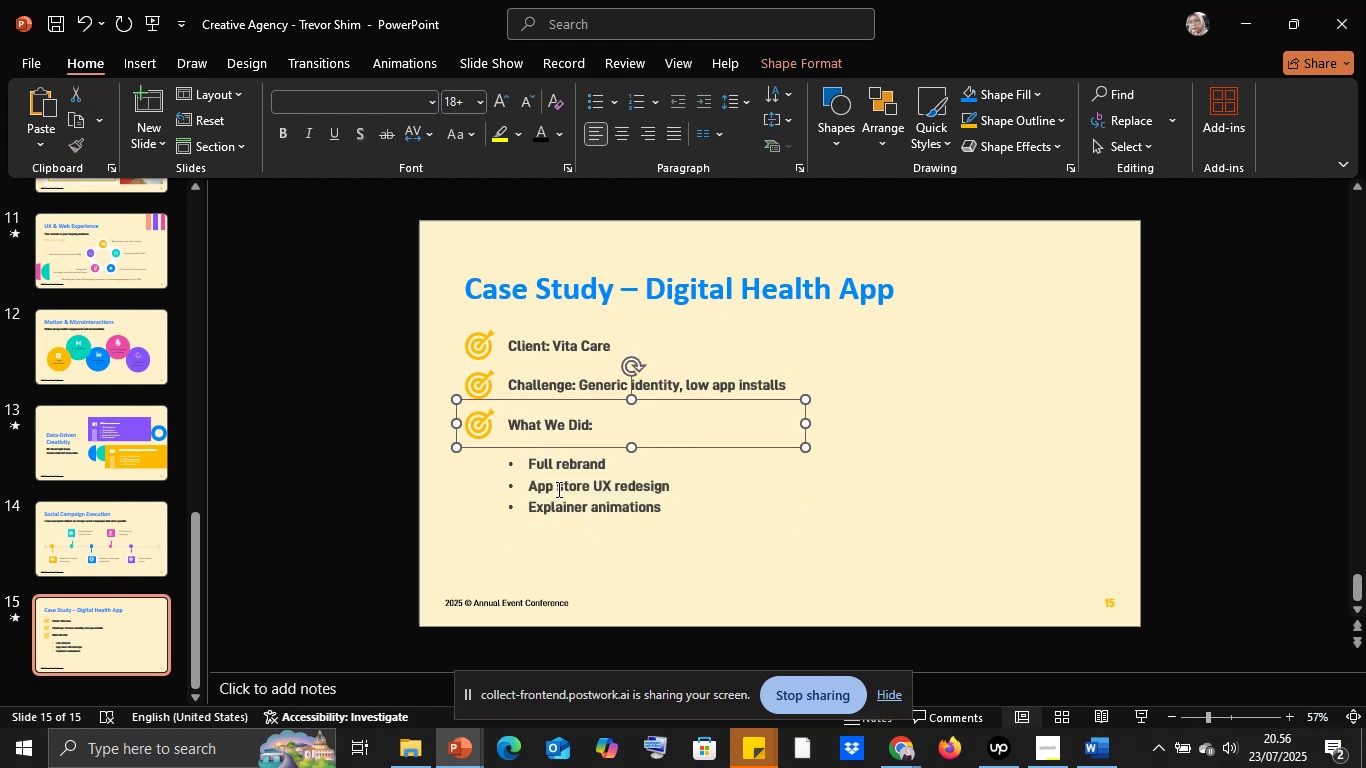 
left_click([557, 489])
 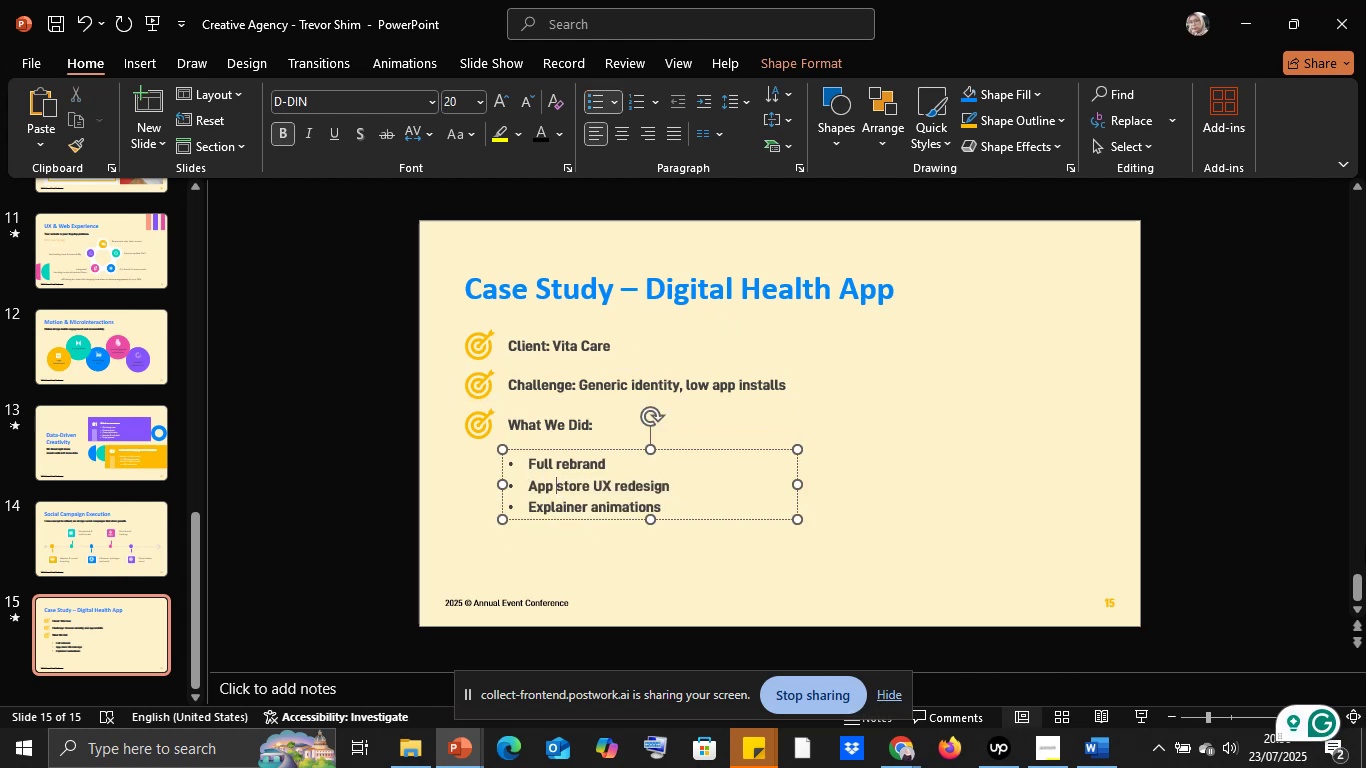 
wait(5.06)
 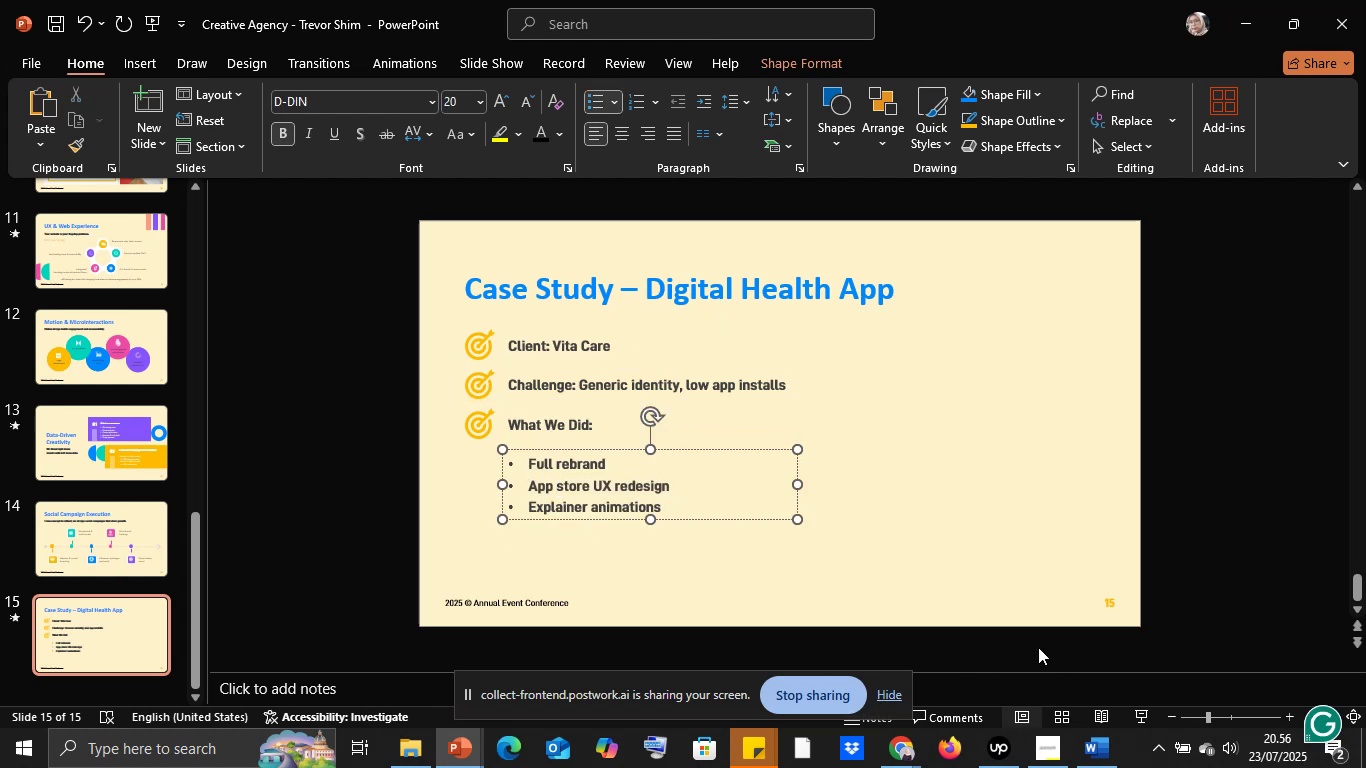 
left_click([544, 435])
 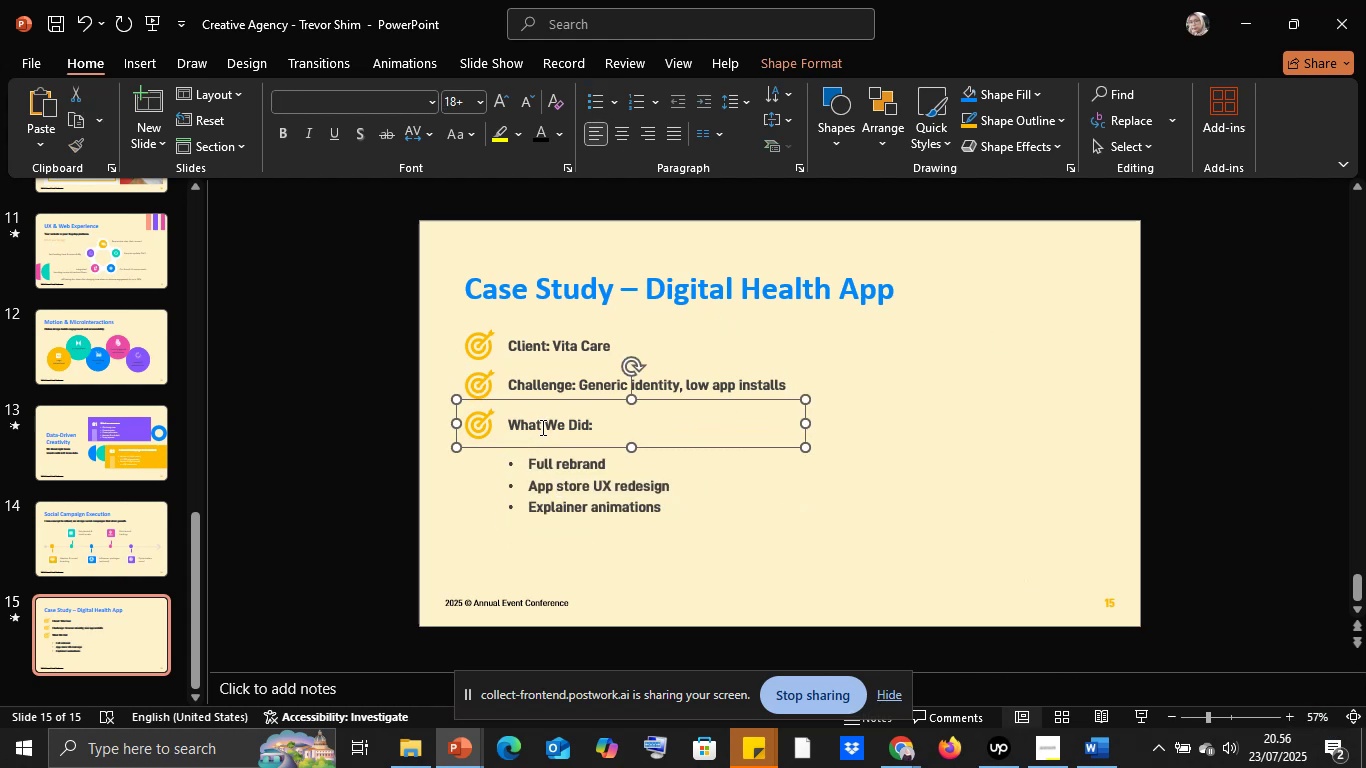 
left_click([541, 427])
 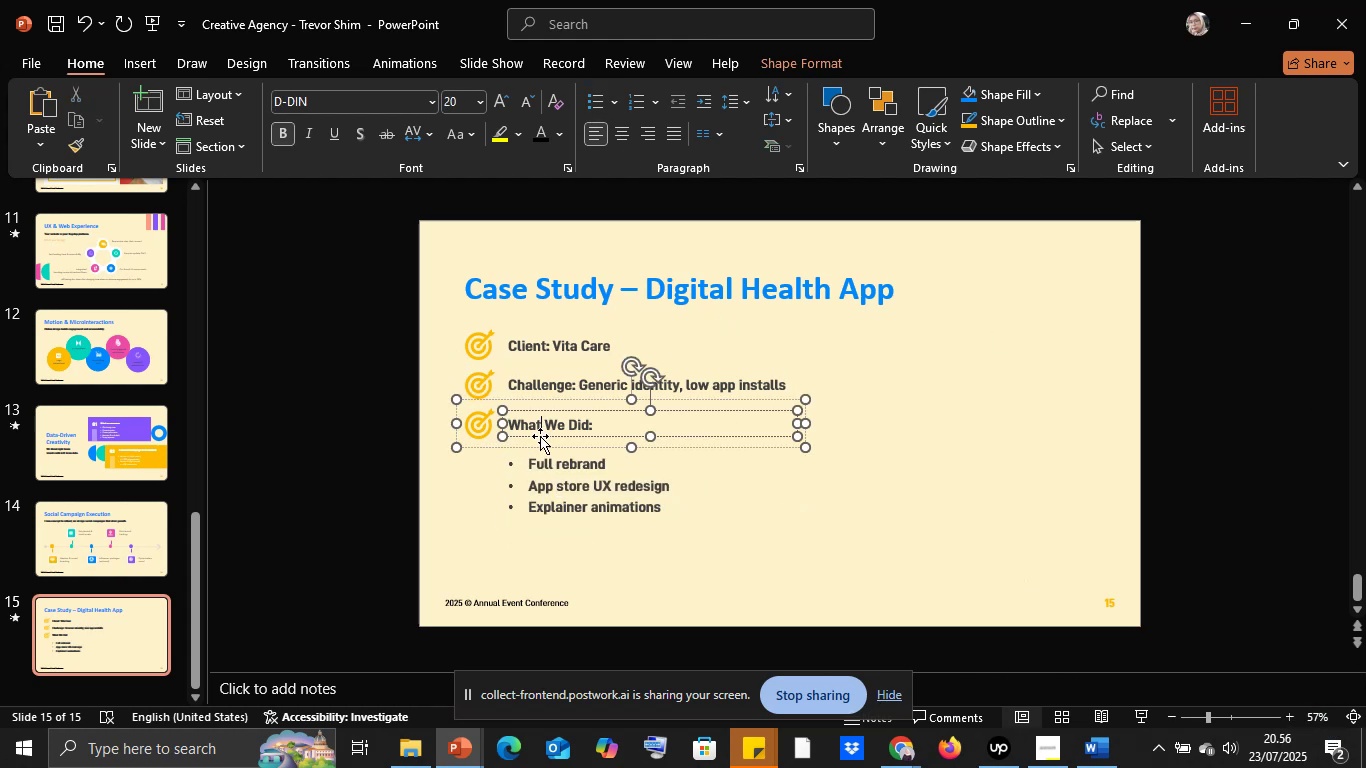 
left_click([540, 436])
 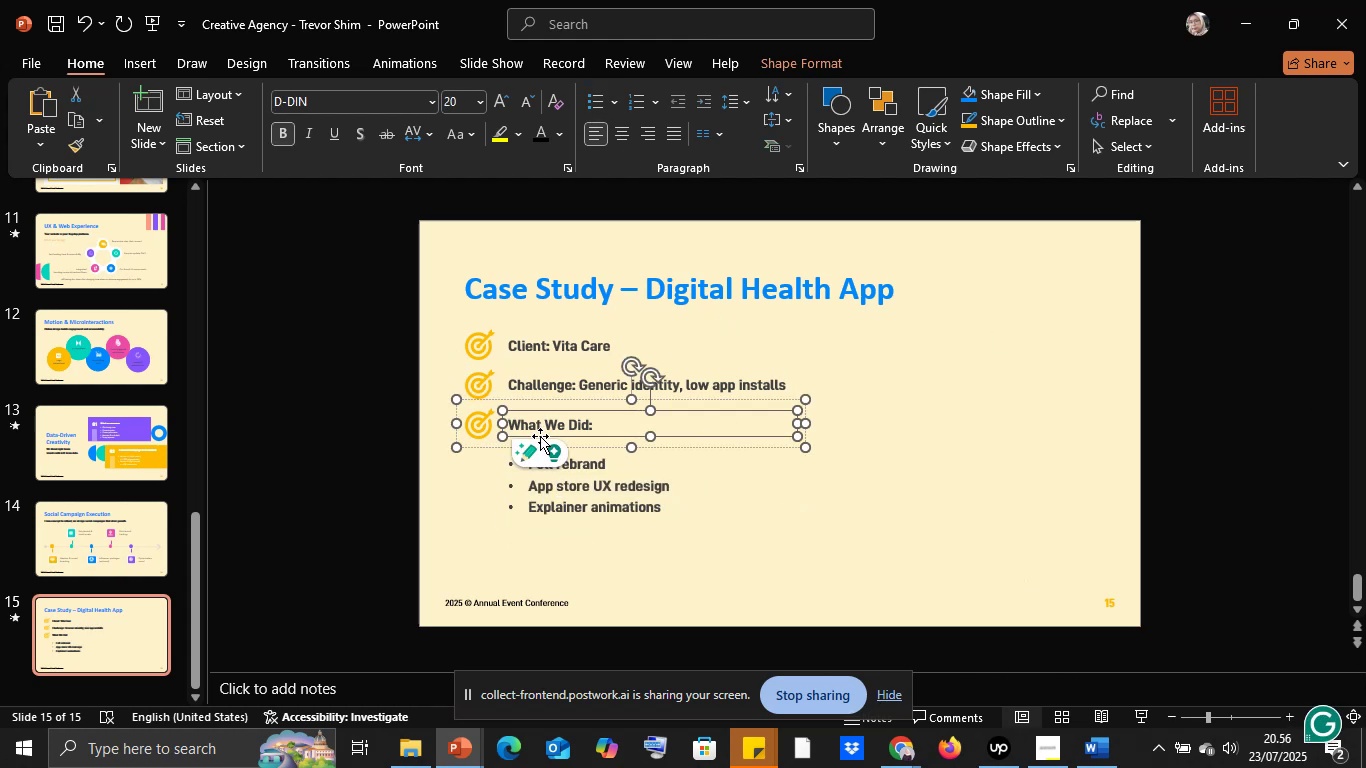 
hold_key(key=ControlLeft, duration=2.31)
hold_key(key=ShiftLeft, duration=1.51)
left_click_drag(start_coordinate=[540, 436], to_coordinate=[549, 535])
 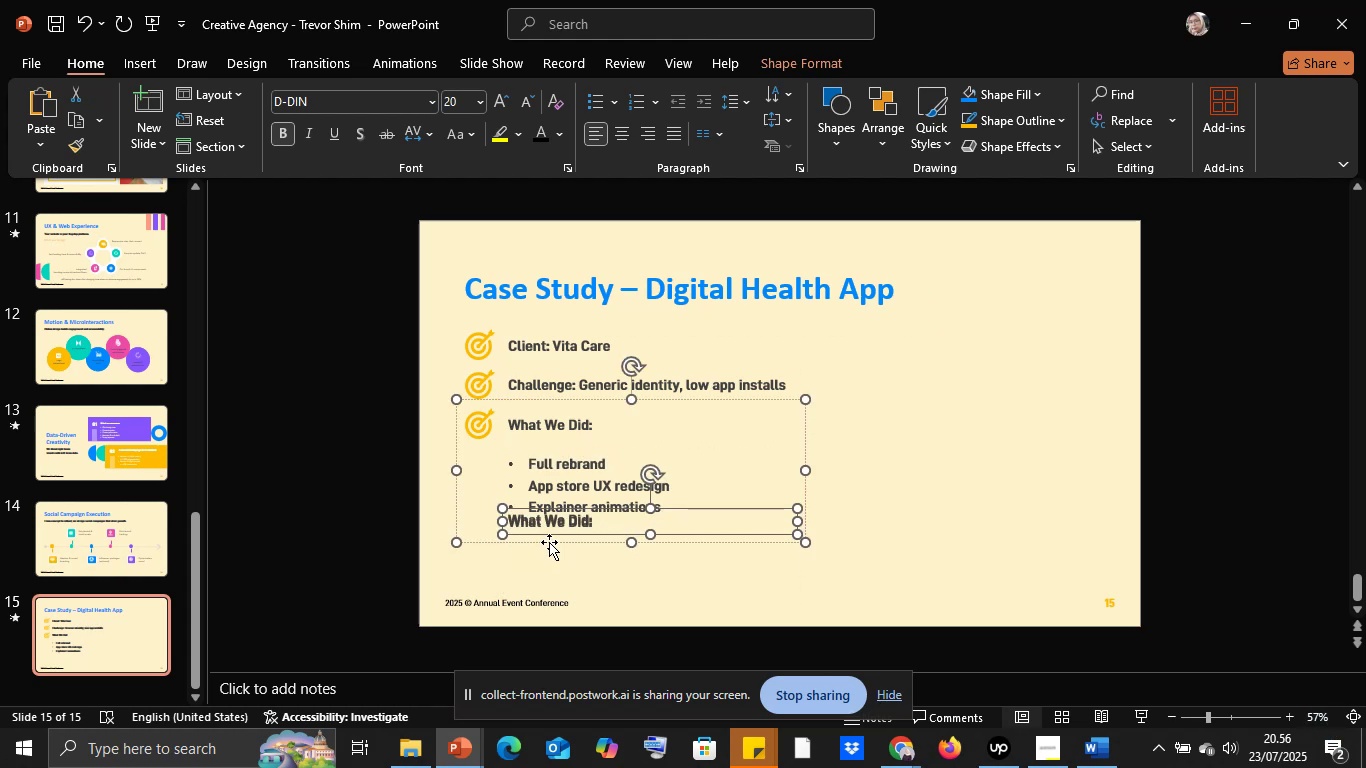 
hold_key(key=ShiftLeft, duration=0.68)
left_click_drag(start_coordinate=[549, 535], to_coordinate=[549, 540])
 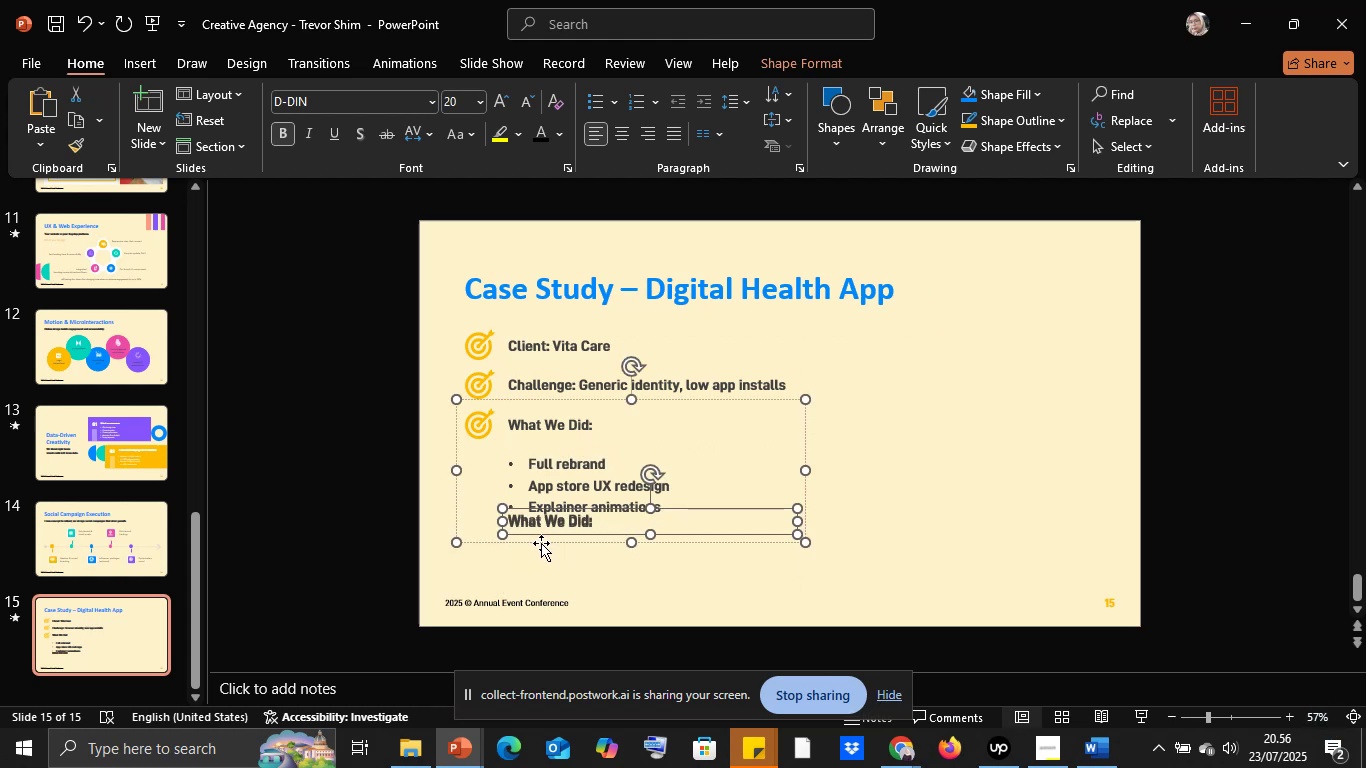 
key(Control+Z)
 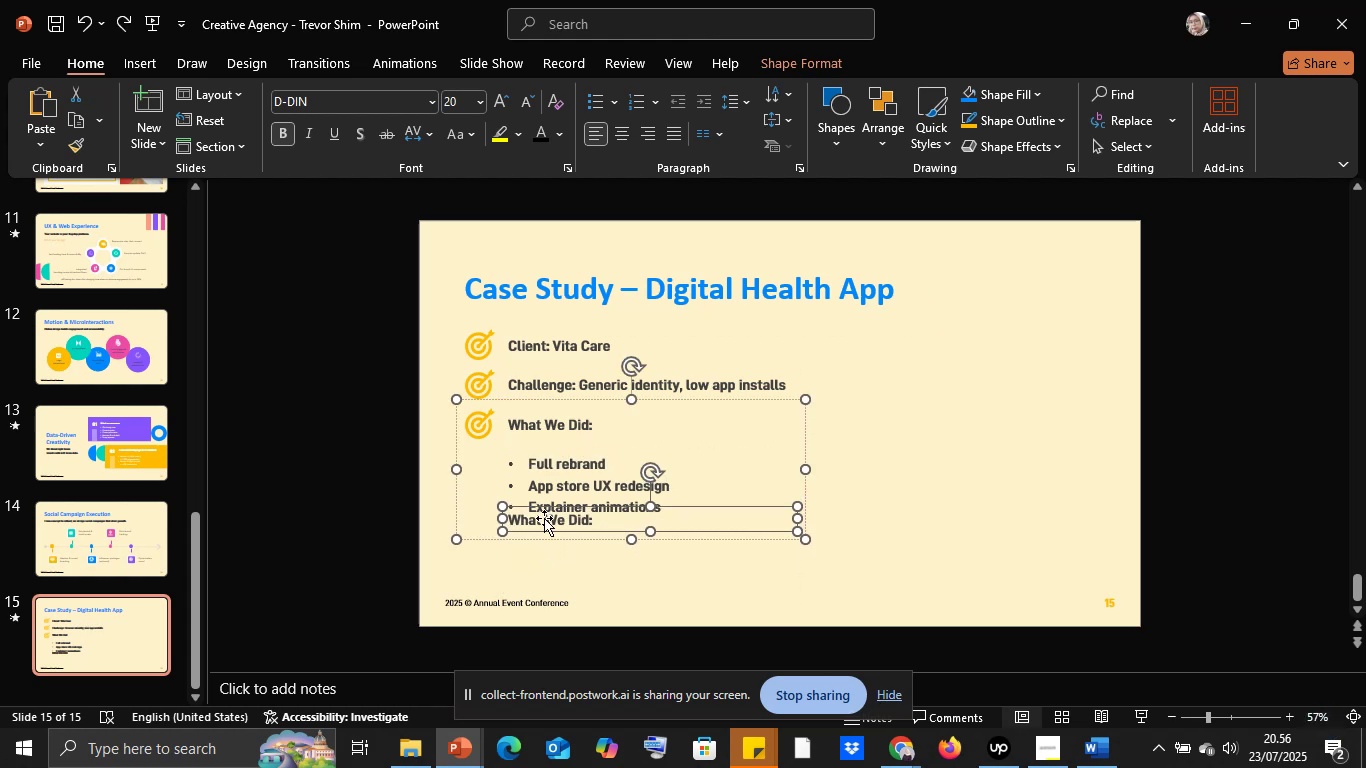 
key(Control+Z)
 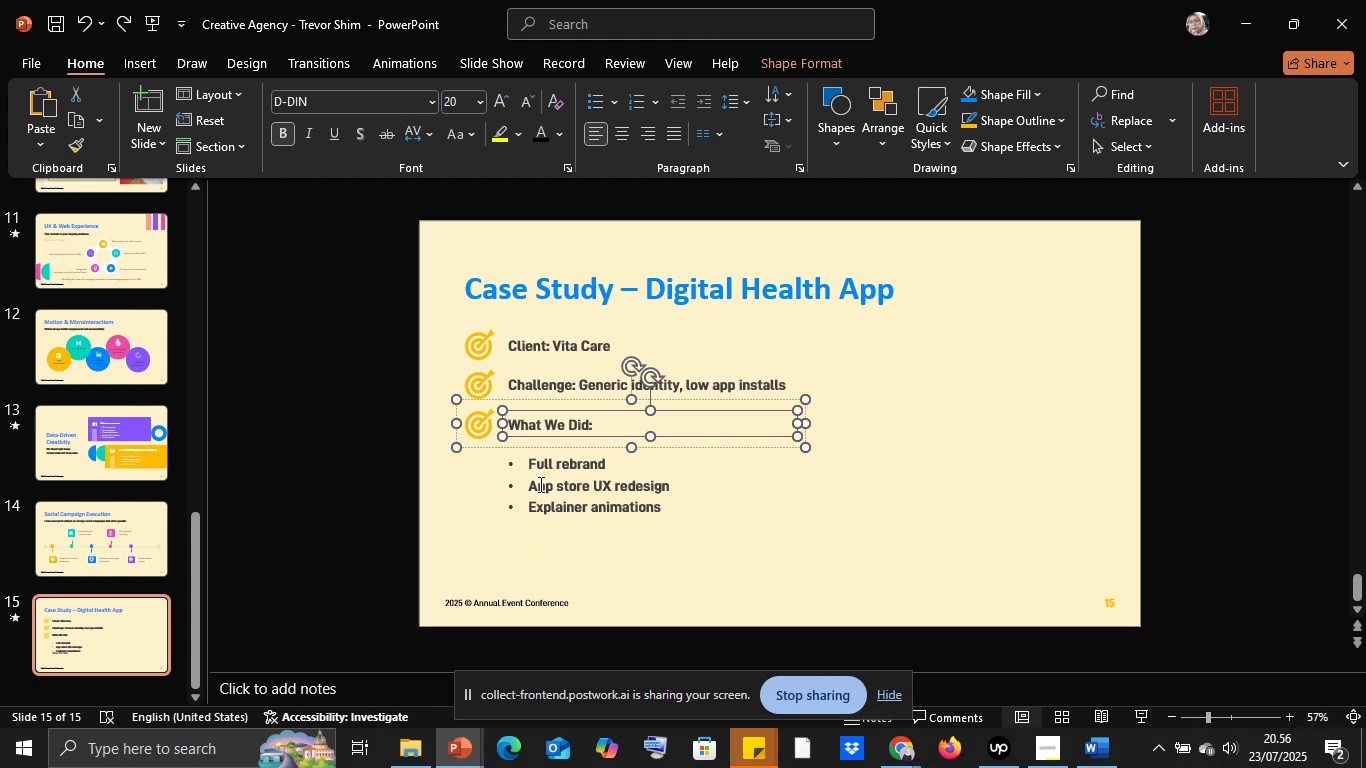 
key(Control+C)
 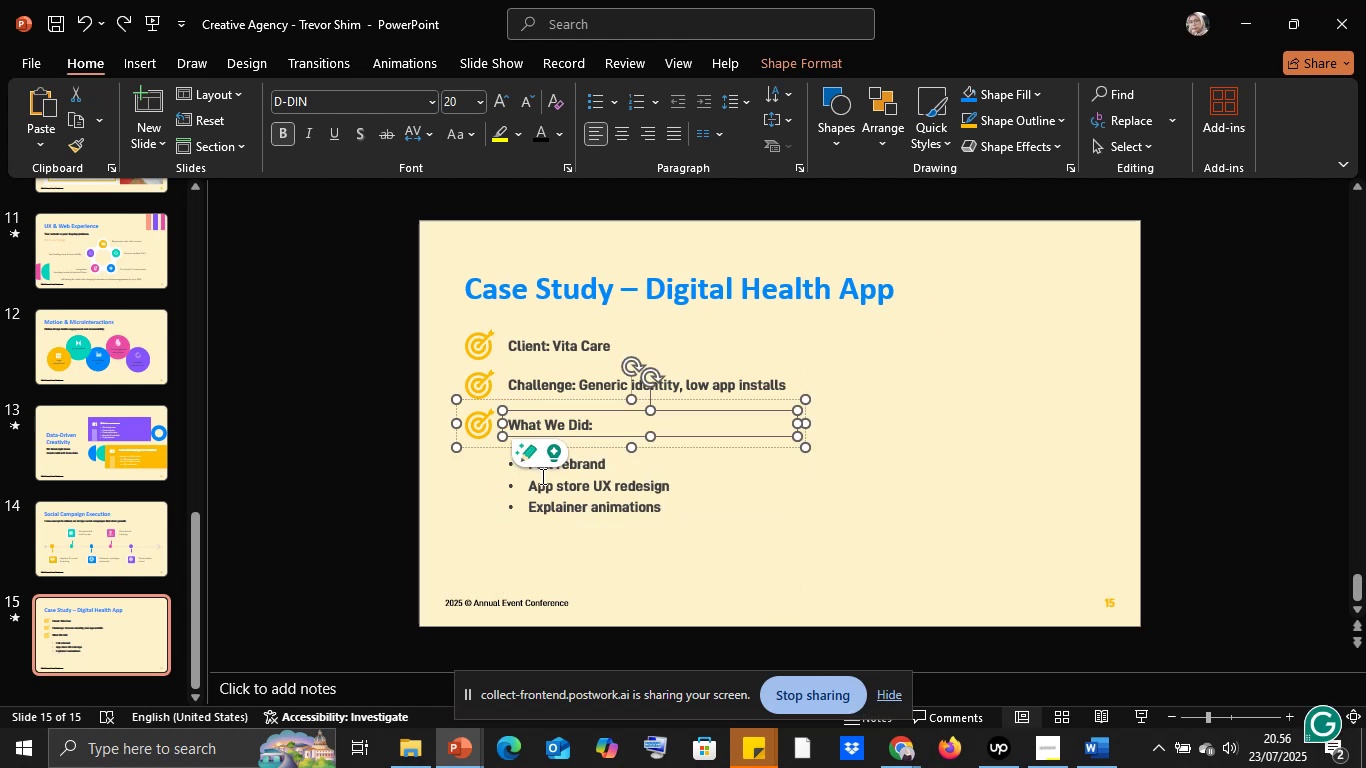 
key(Control+V)
 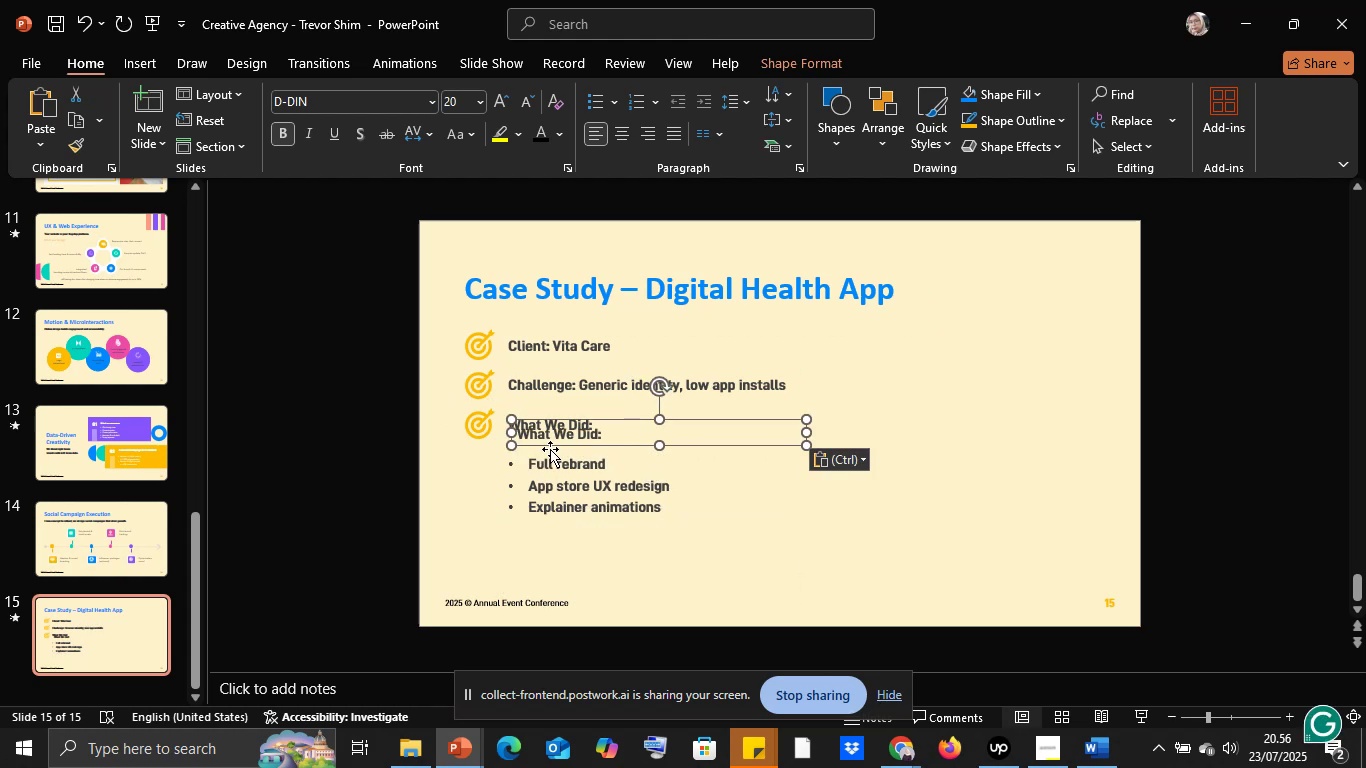 
left_click_drag(start_coordinate=[548, 439], to_coordinate=[555, 474])
 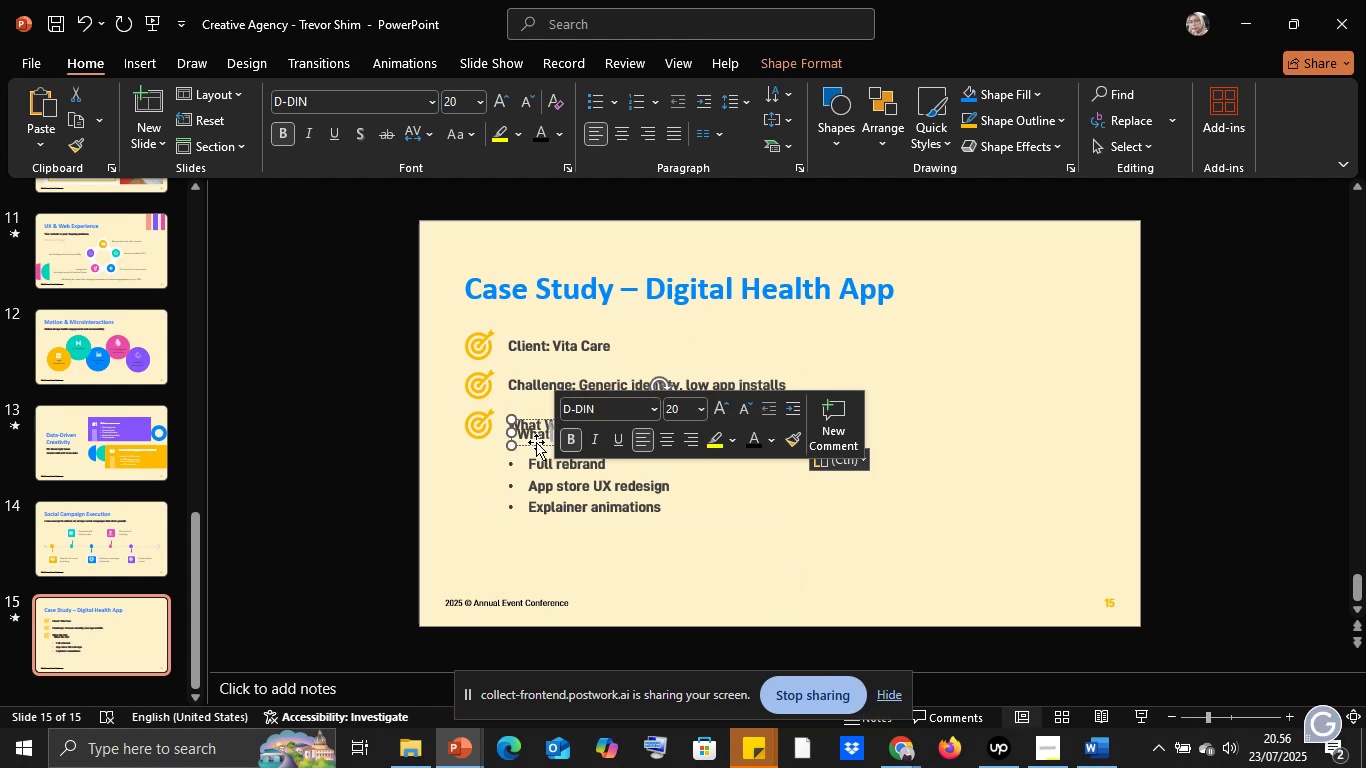 
left_click_drag(start_coordinate=[535, 443], to_coordinate=[523, 539])
 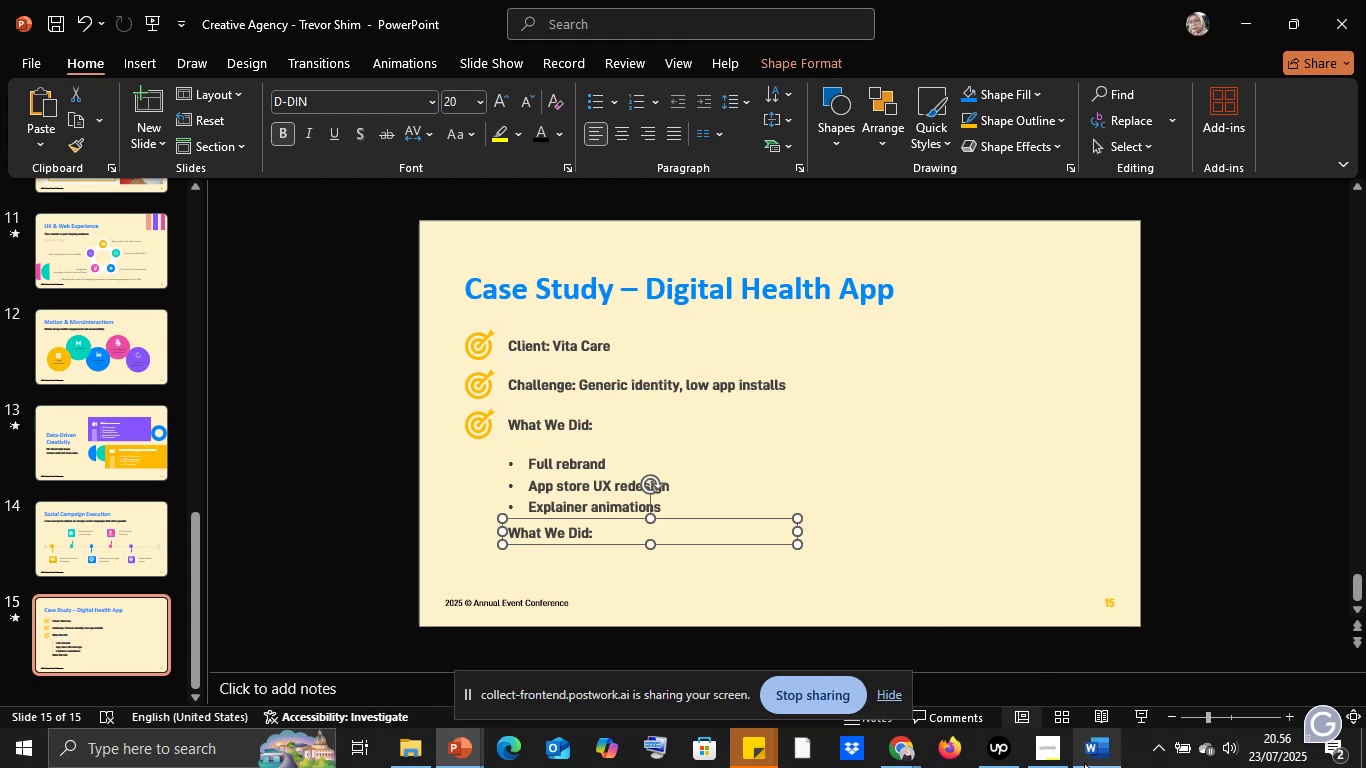 
left_click([1084, 763])
 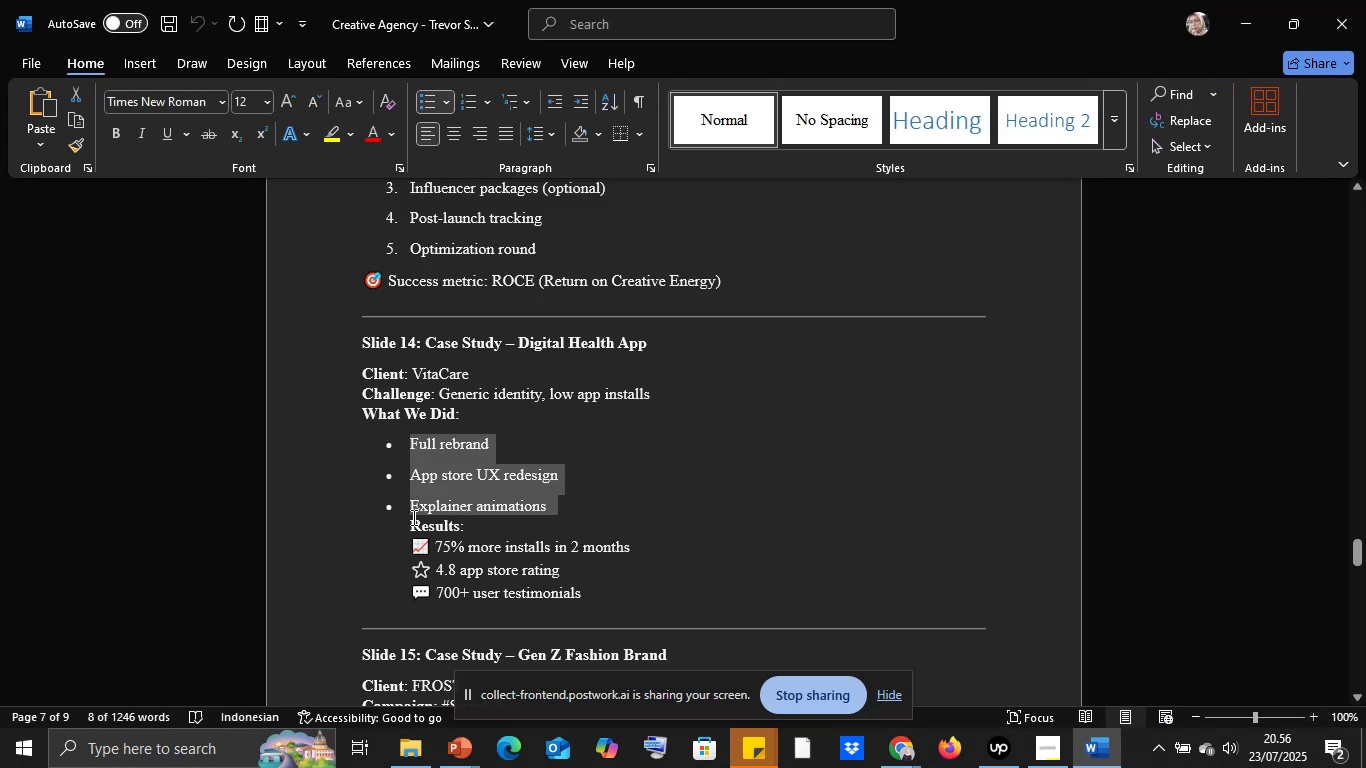 
left_click_drag(start_coordinate=[409, 526], to_coordinate=[478, 527])
 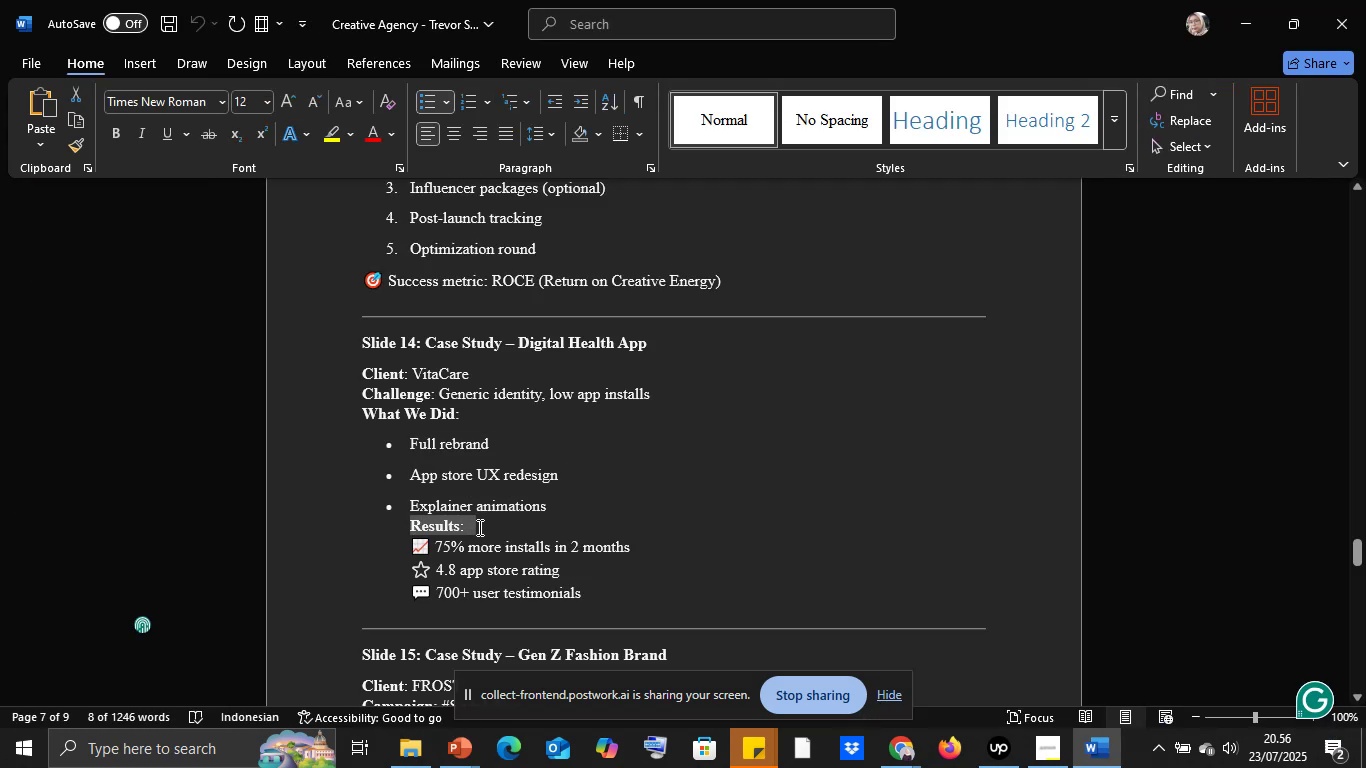 
key(Control+C)
 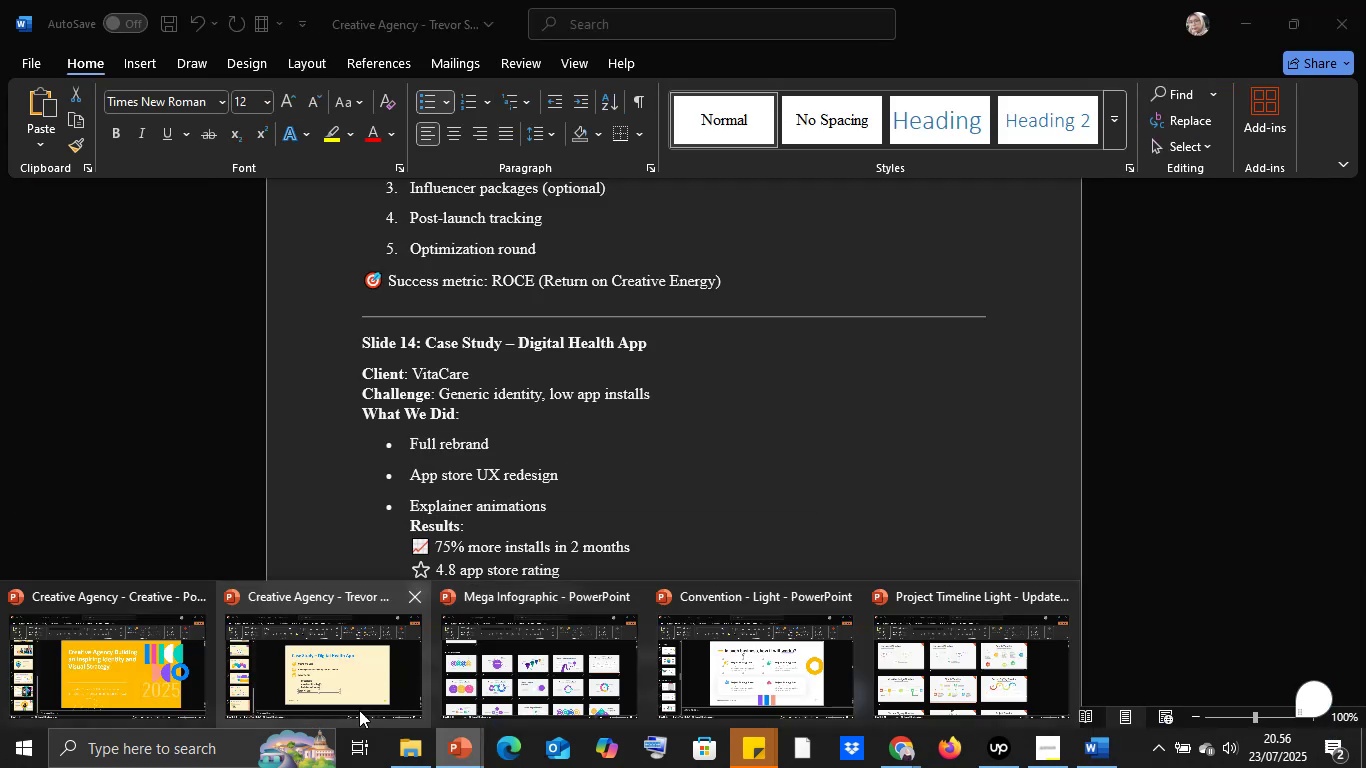 
left_click([327, 682])
 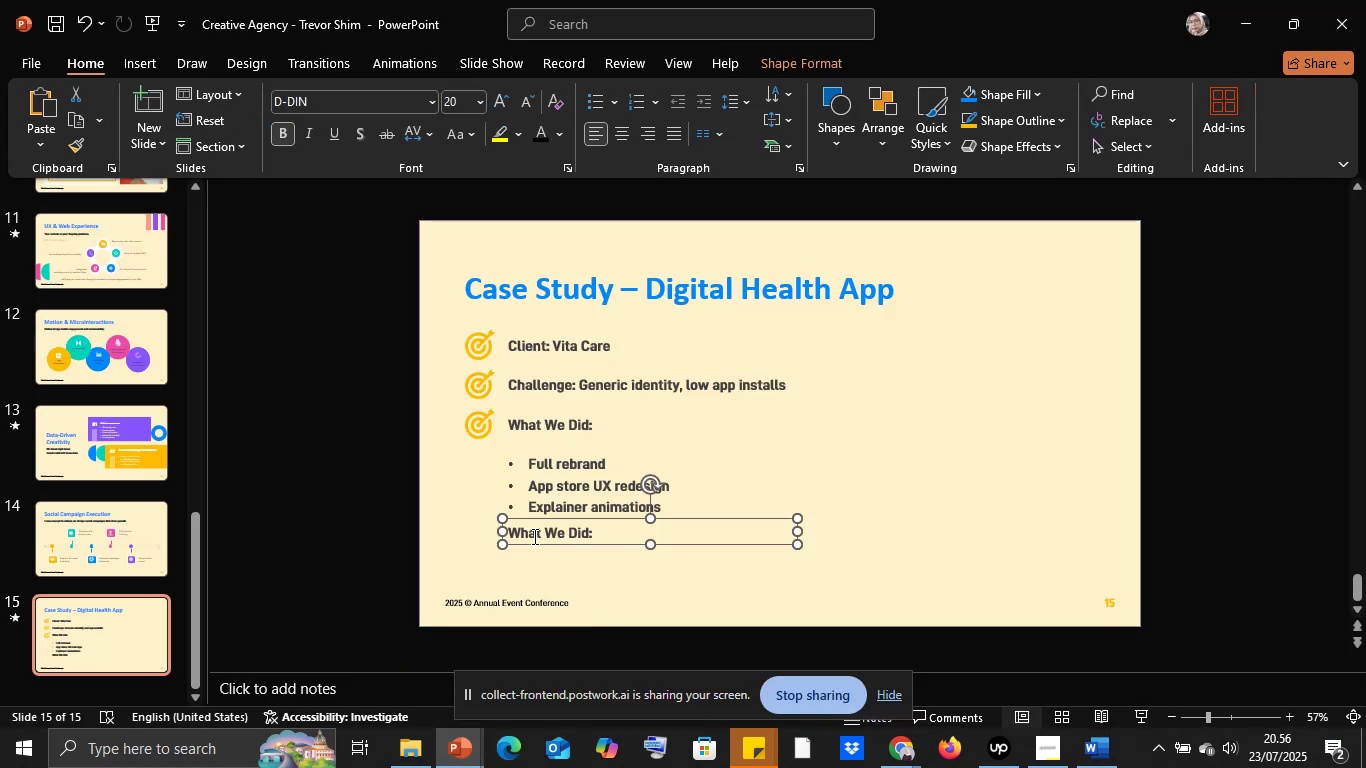 
left_click([533, 534])
 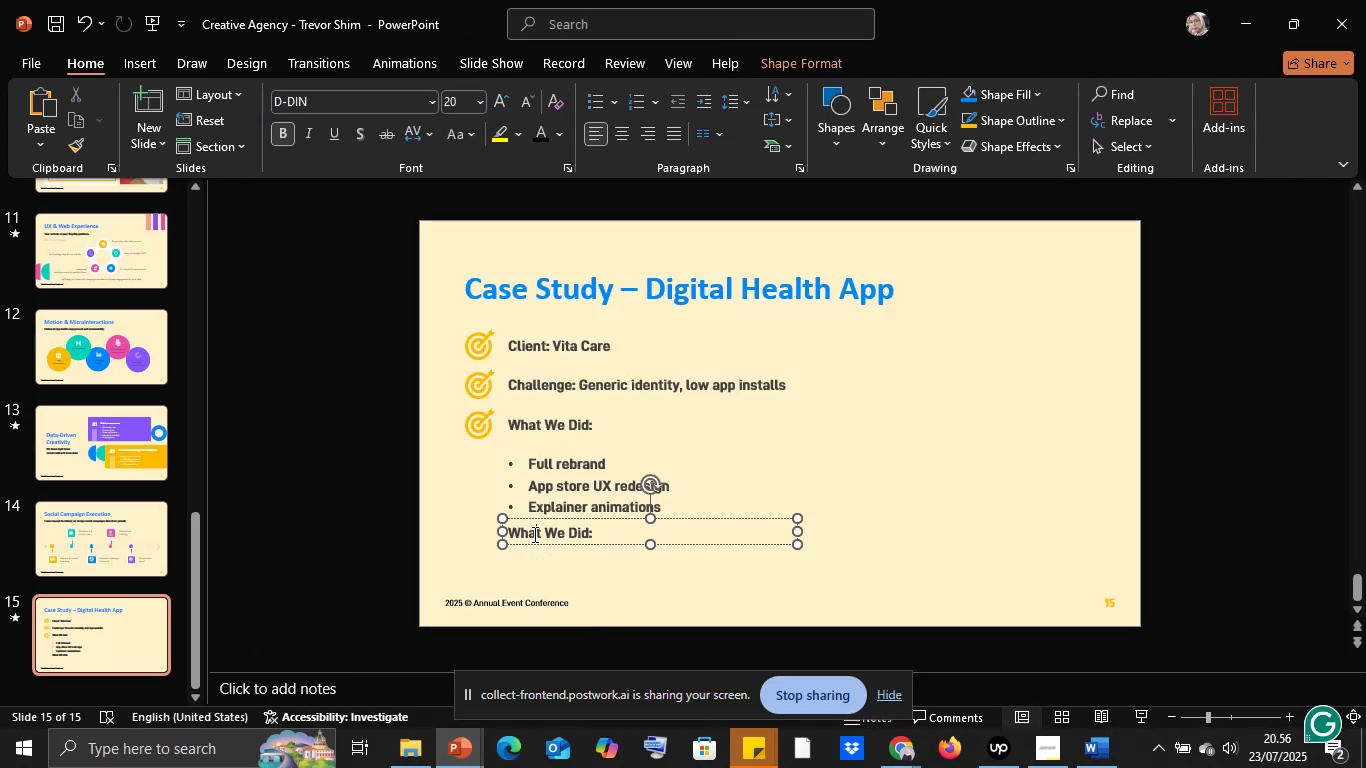 
key(Control+A)
 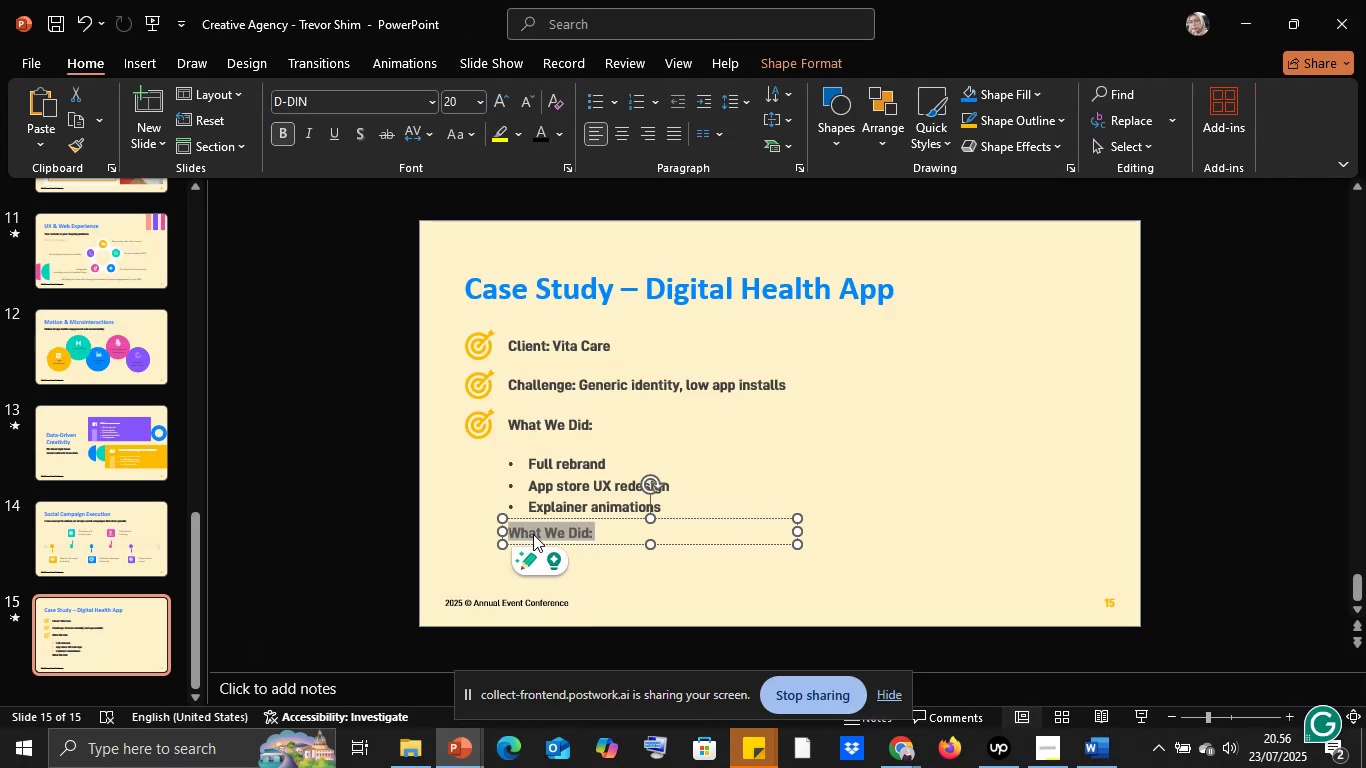 
right_click([532, 534])
 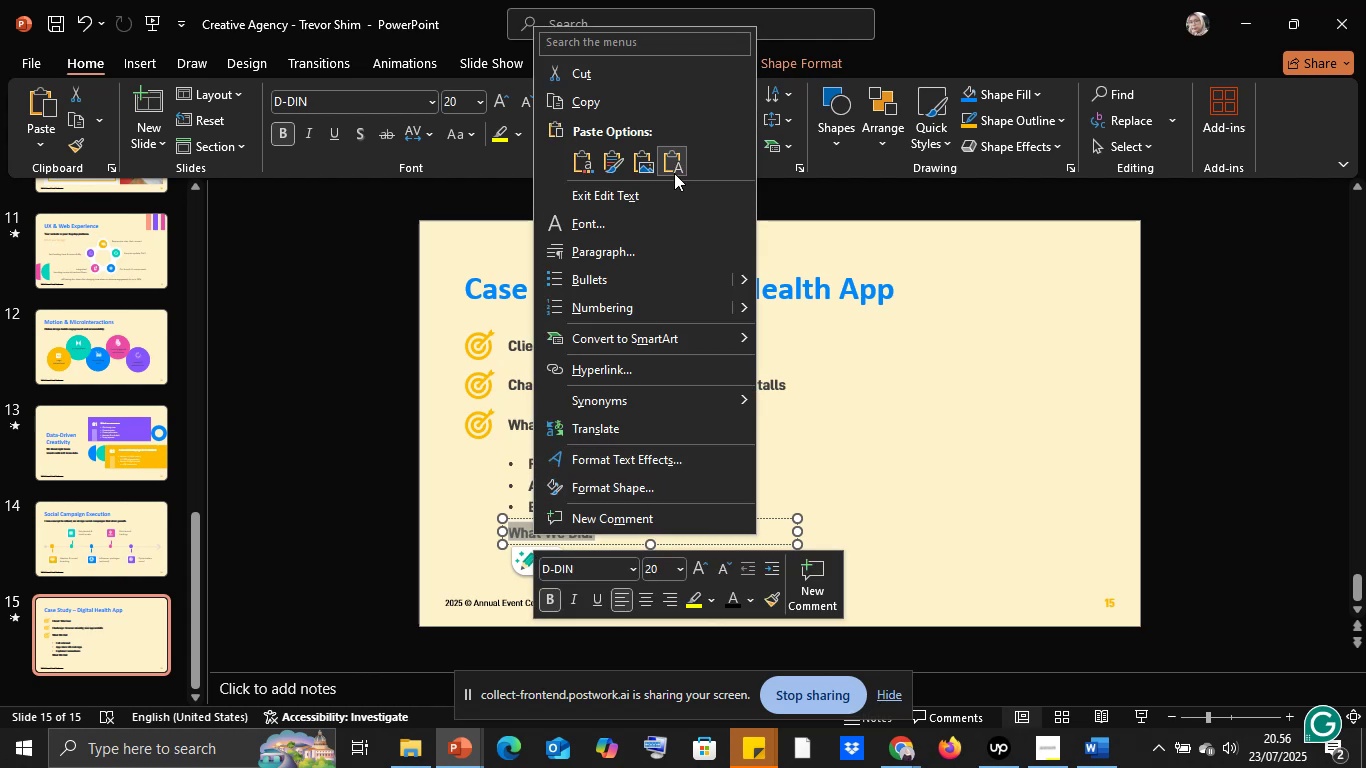 
left_click([674, 168])
 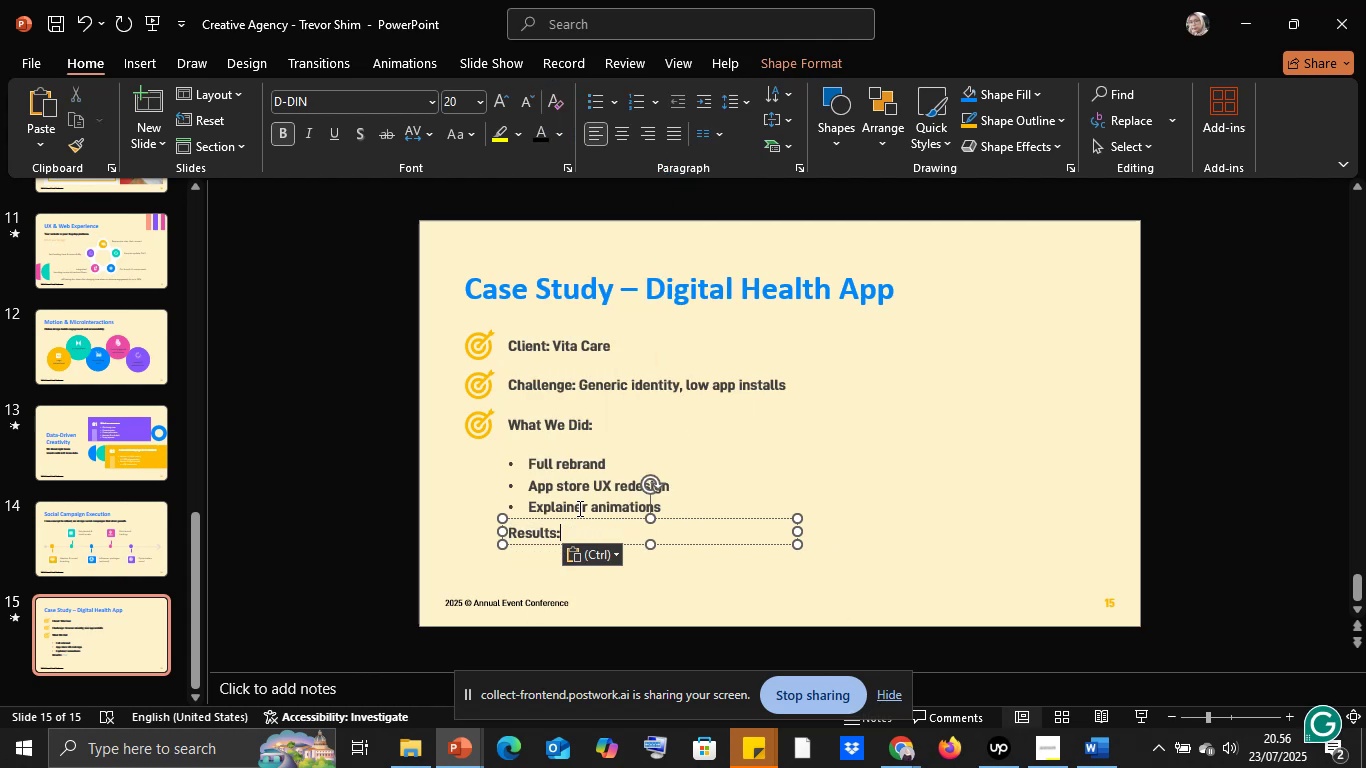 
left_click([577, 506])
 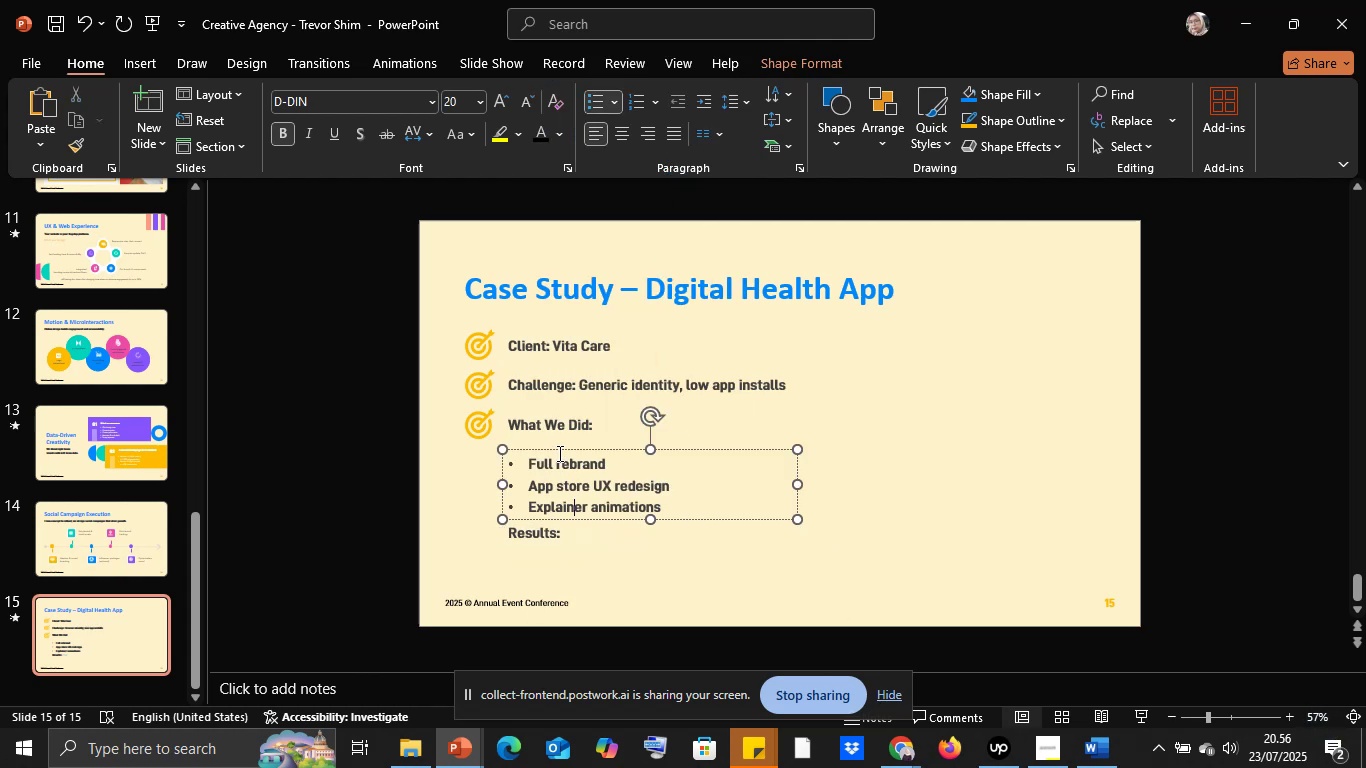 
left_click_drag(start_coordinate=[558, 448], to_coordinate=[560, 438])
 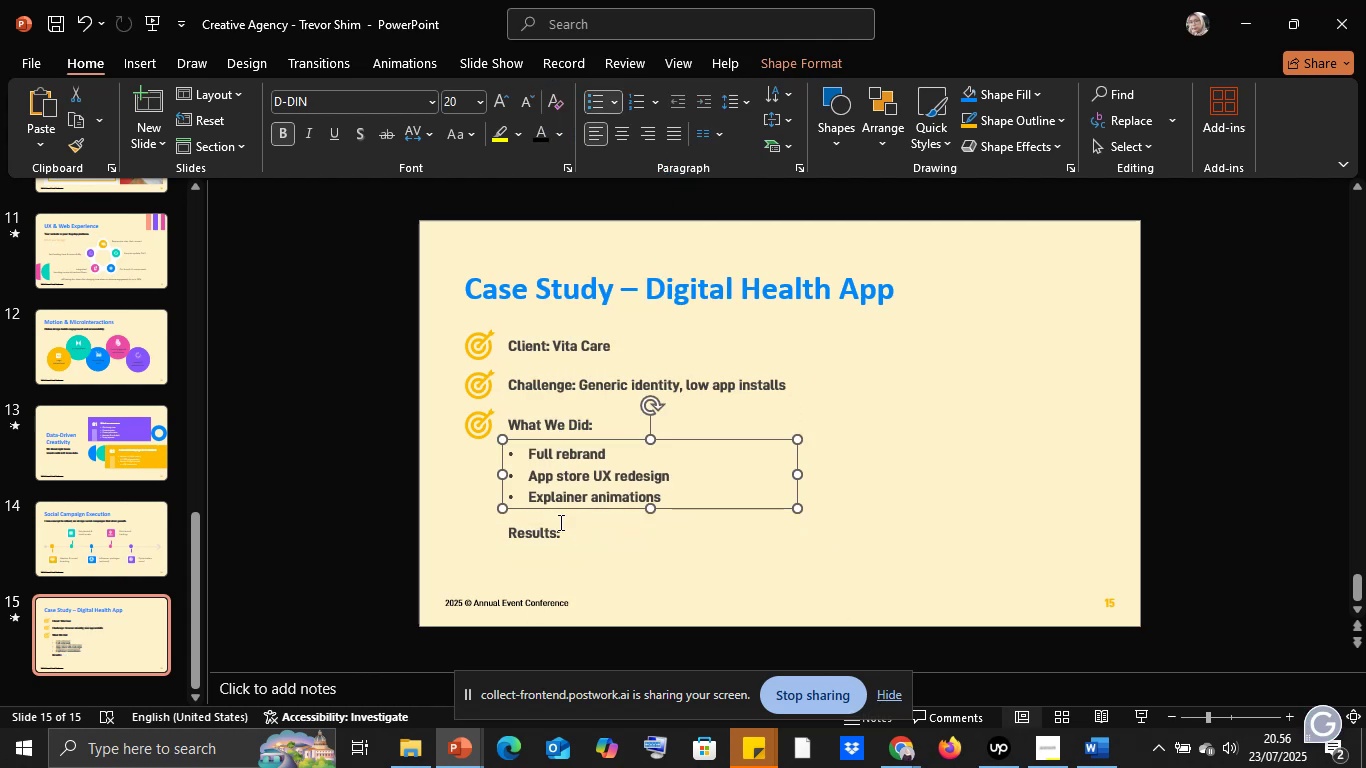 
left_click([559, 522])
 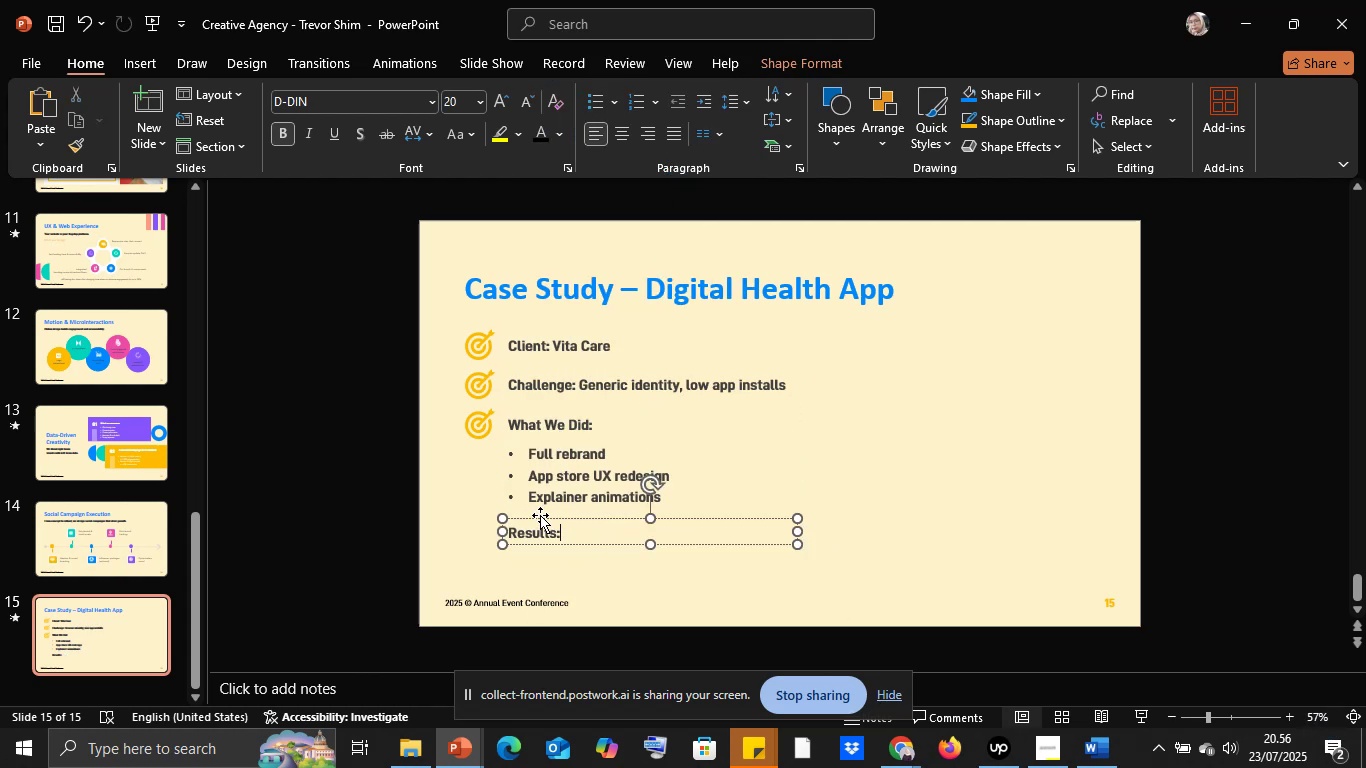 
left_click_drag(start_coordinate=[540, 516], to_coordinate=[540, 506])
 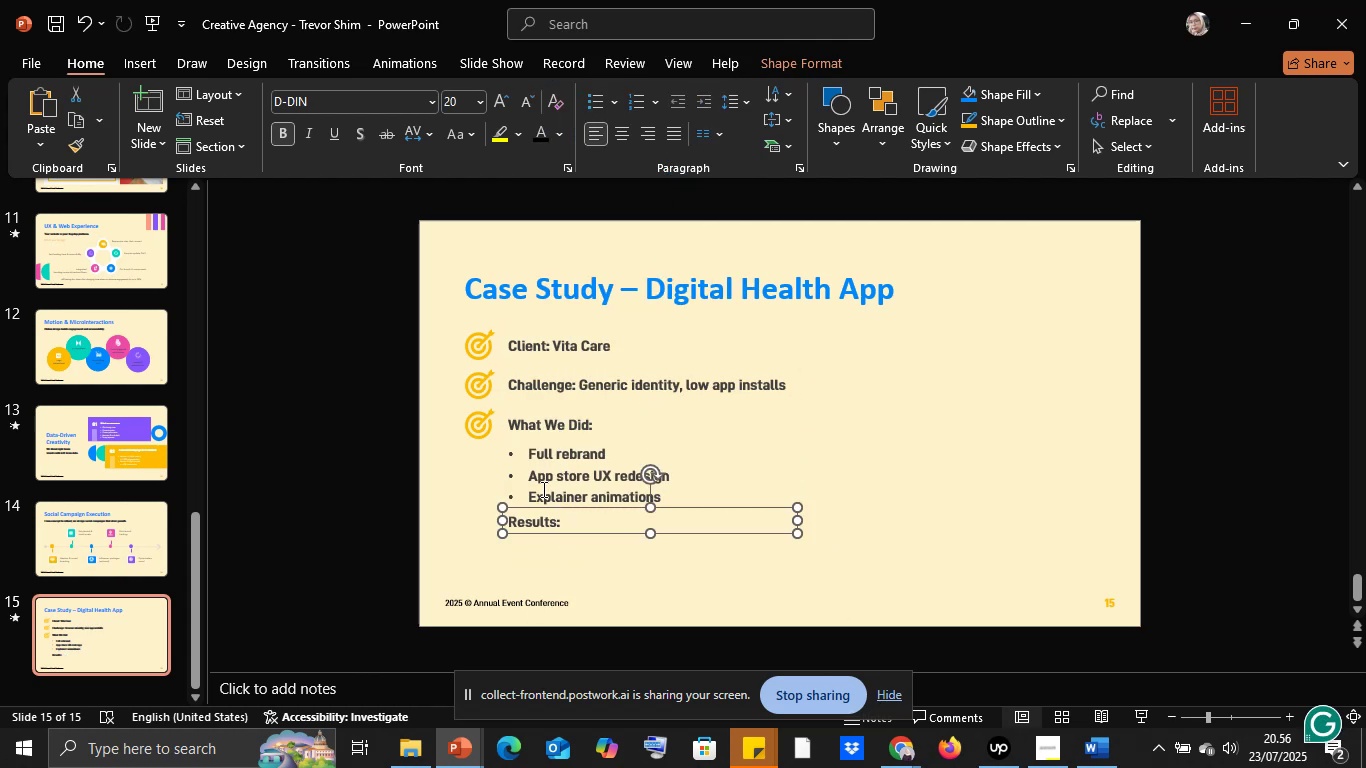 
left_click([542, 489])
 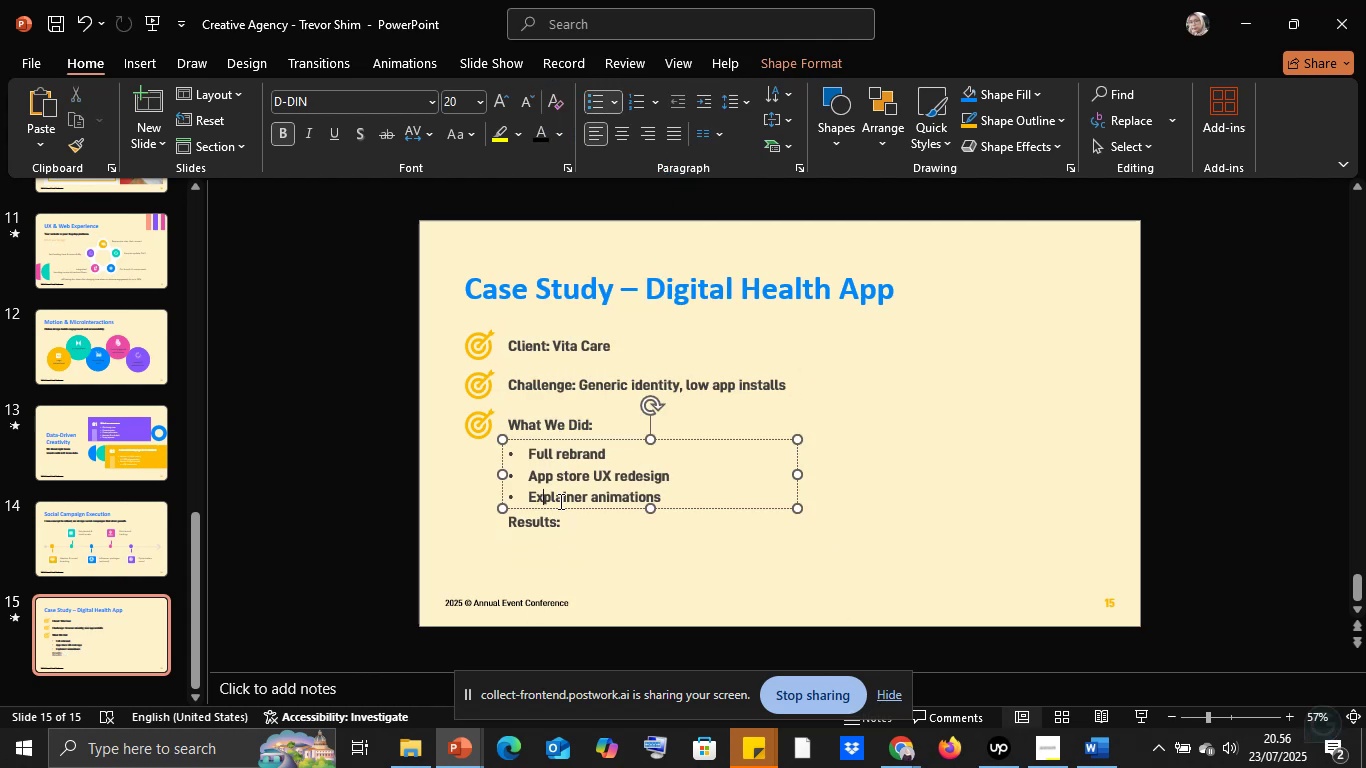 
hold_key(key=ControlLeft, duration=1.67)
hold_key(key=ShiftLeft, duration=1.52)
left_click_drag(start_coordinate=[564, 509], to_coordinate=[562, 602])
 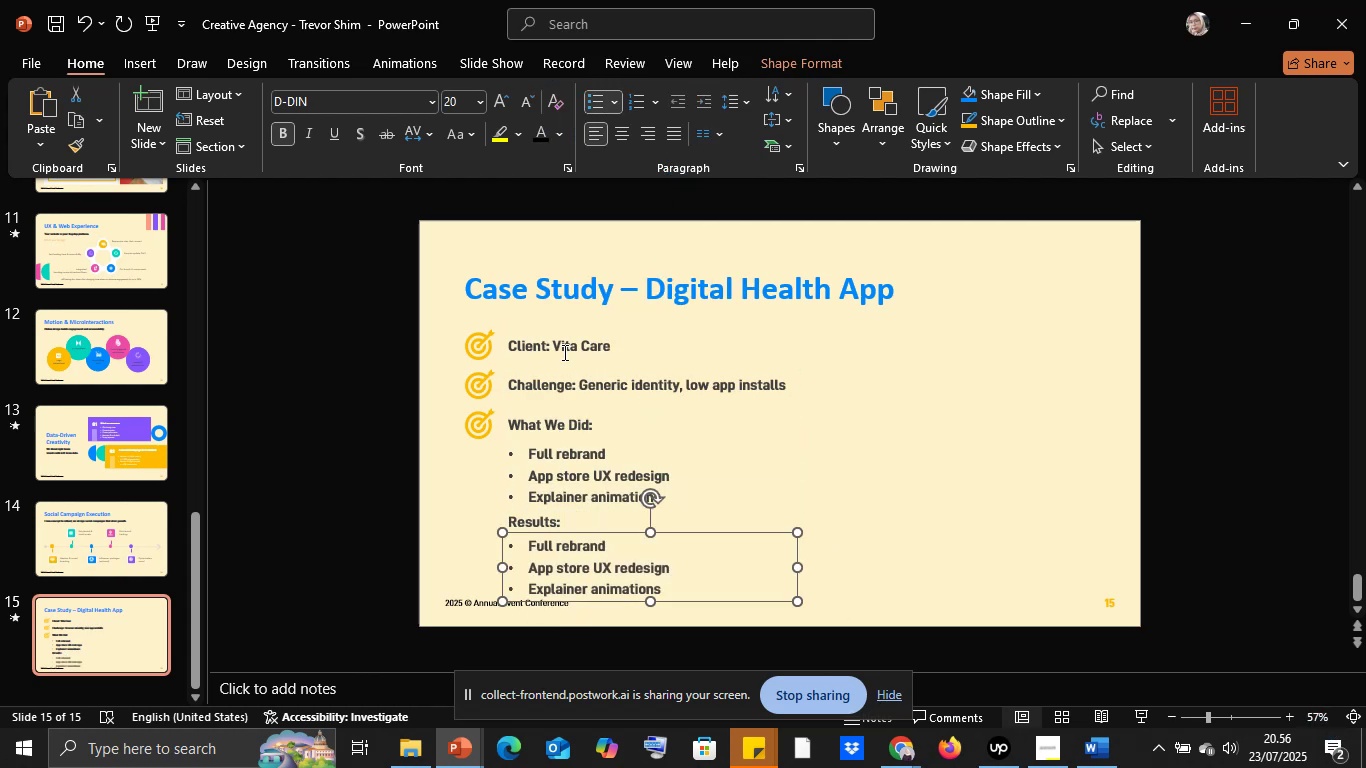 
left_click([563, 352])
 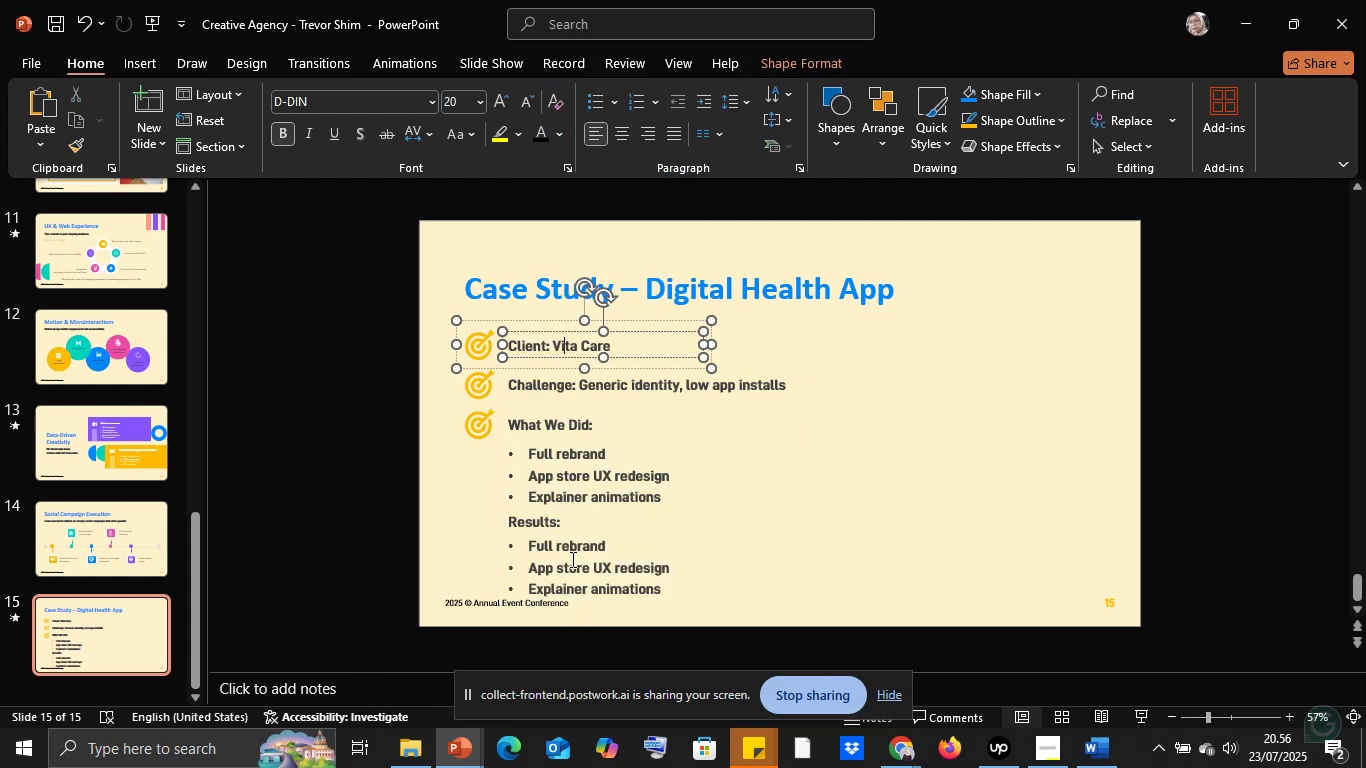 
left_click([571, 559])
 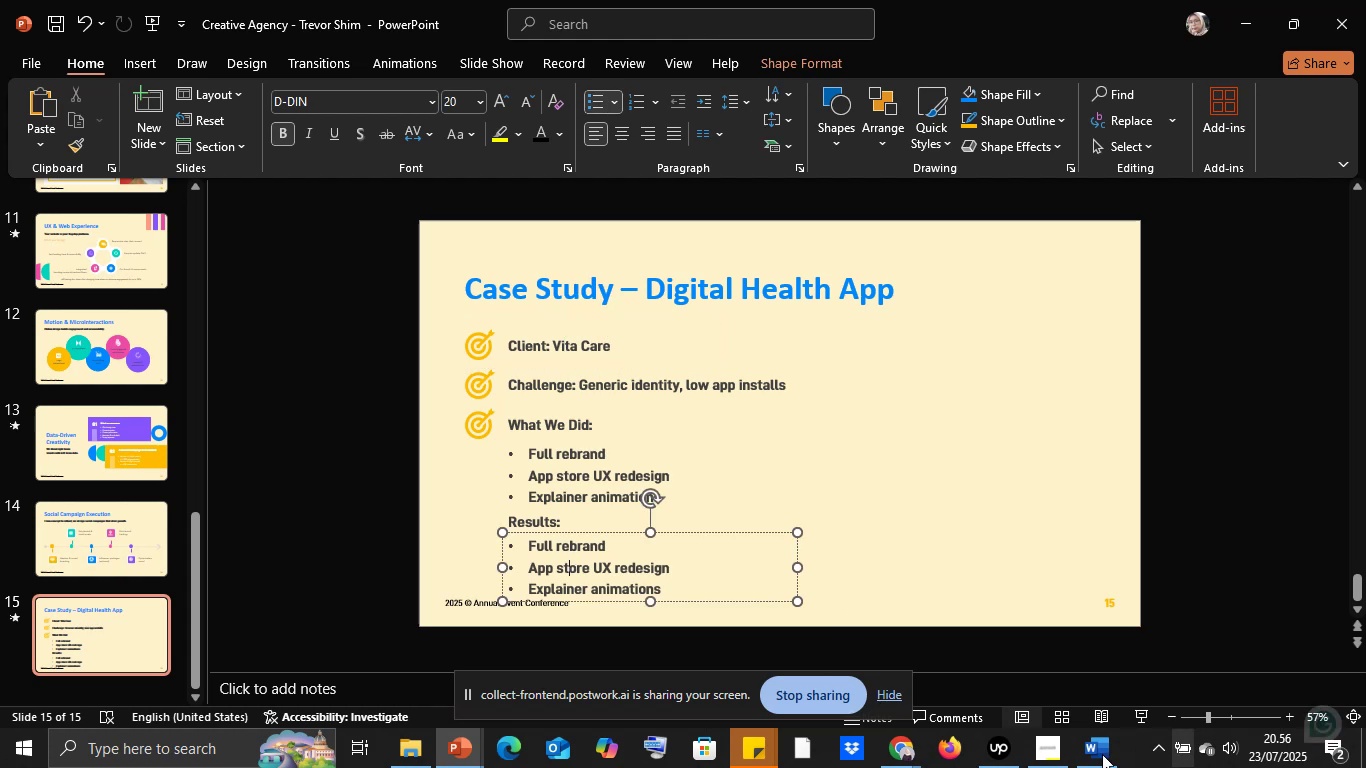 
left_click([1095, 757])
 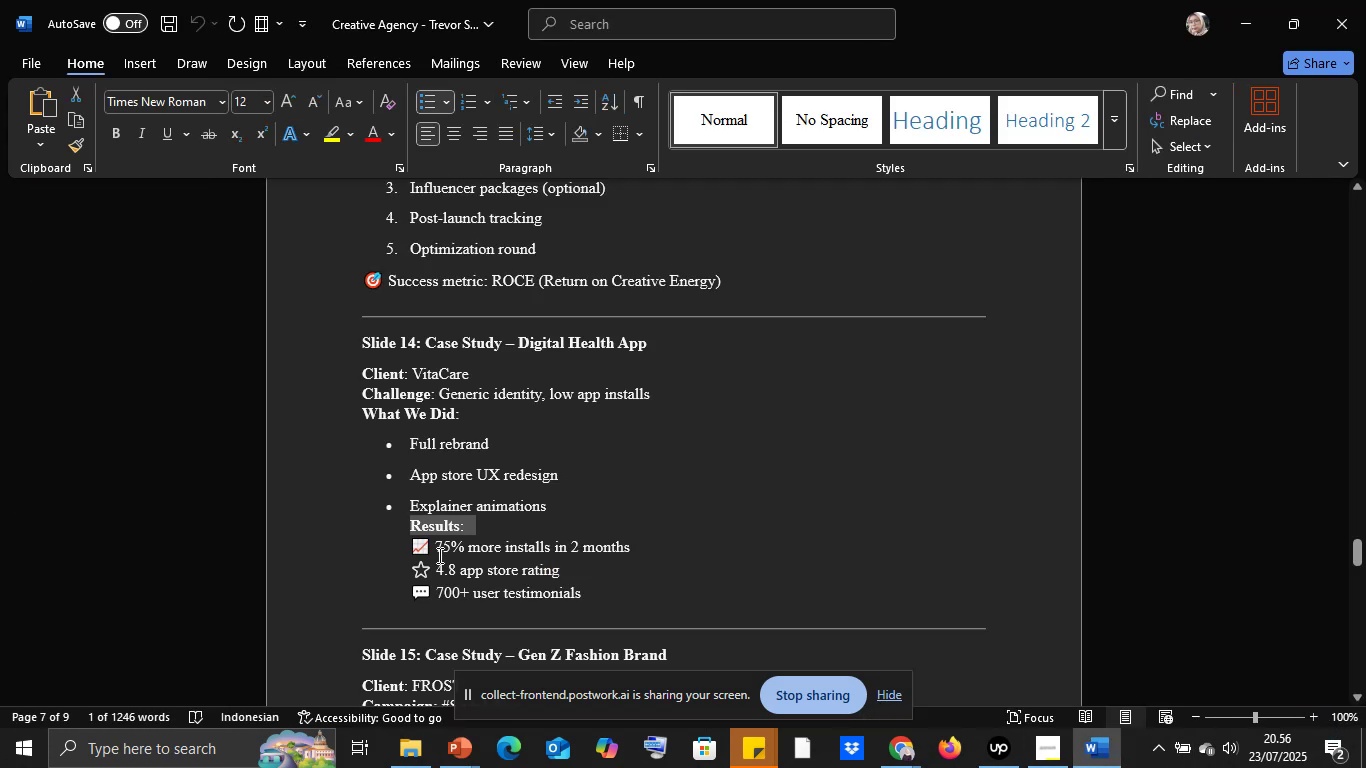 
left_click_drag(start_coordinate=[437, 552], to_coordinate=[558, 580])
 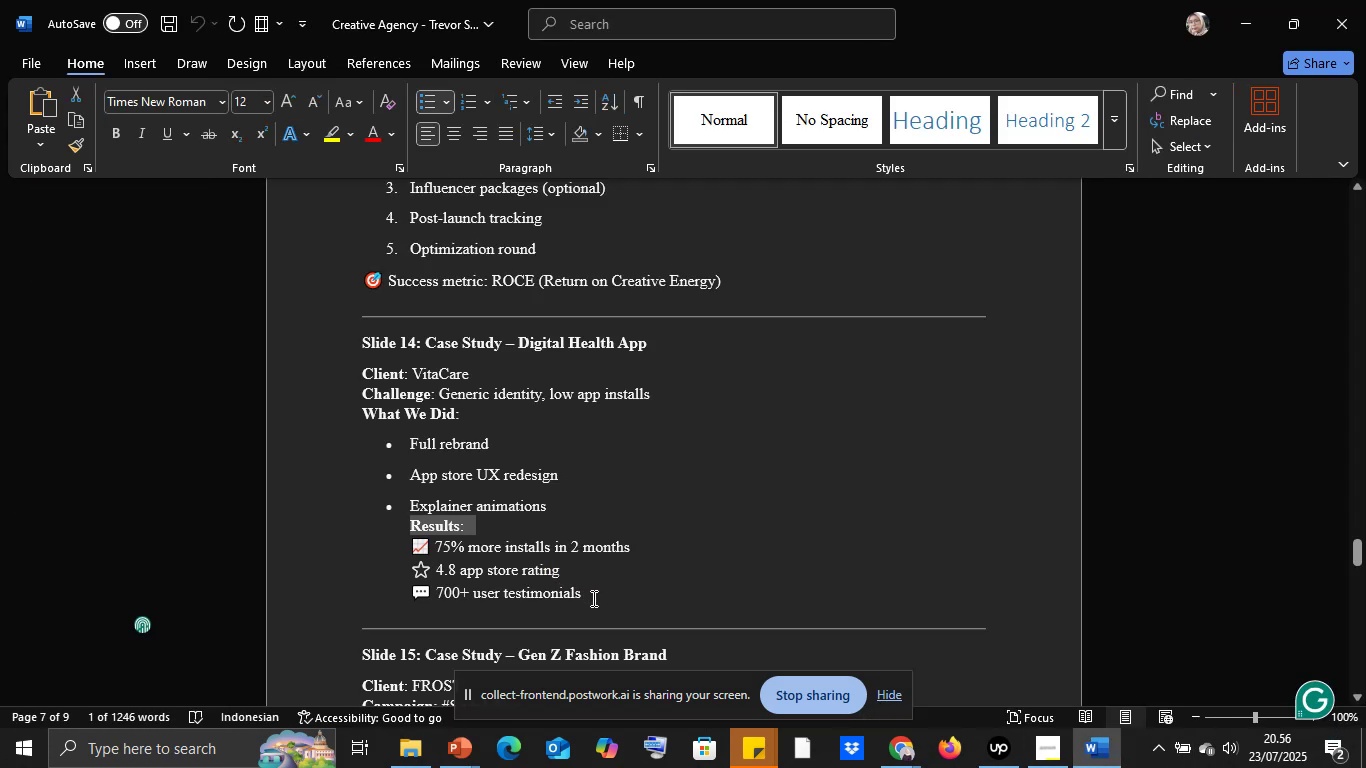 
left_click_drag(start_coordinate=[592, 598], to_coordinate=[425, 549])
 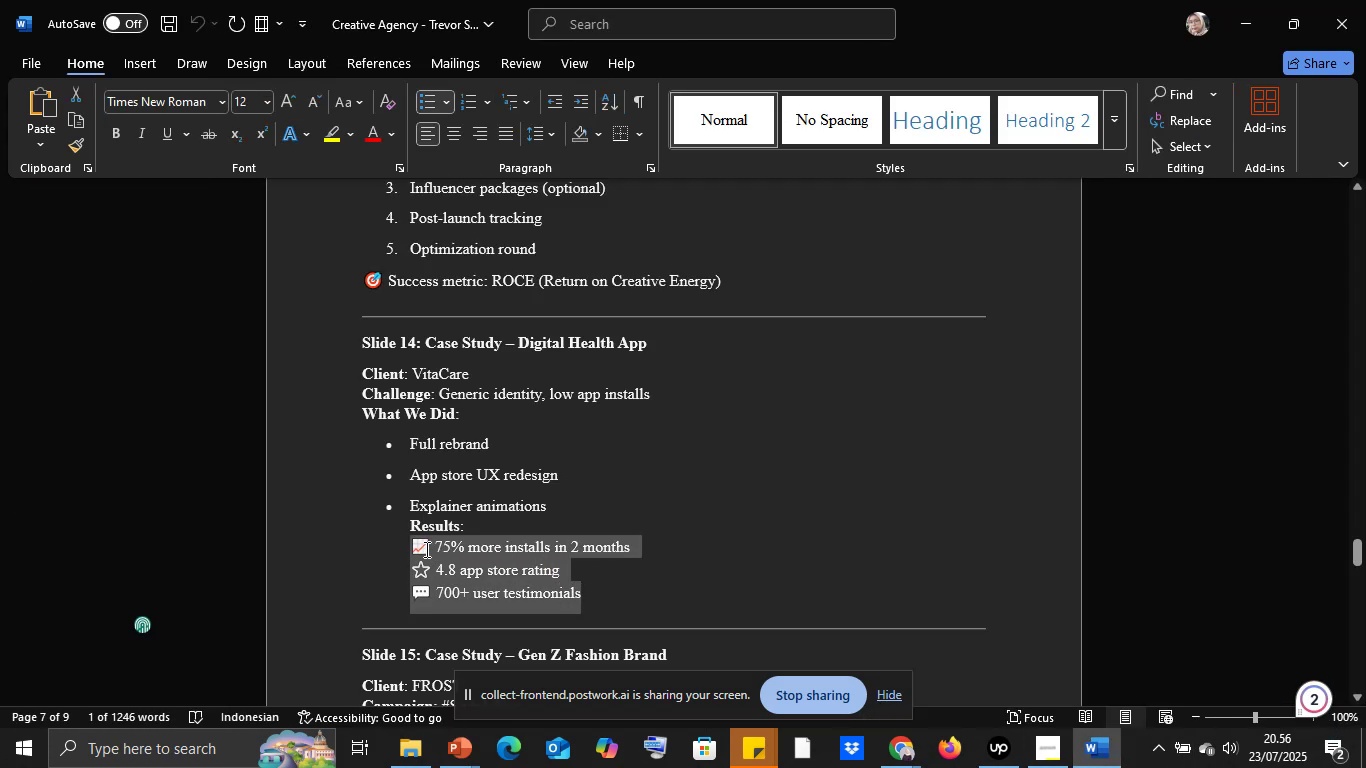 
key(Control+C)
 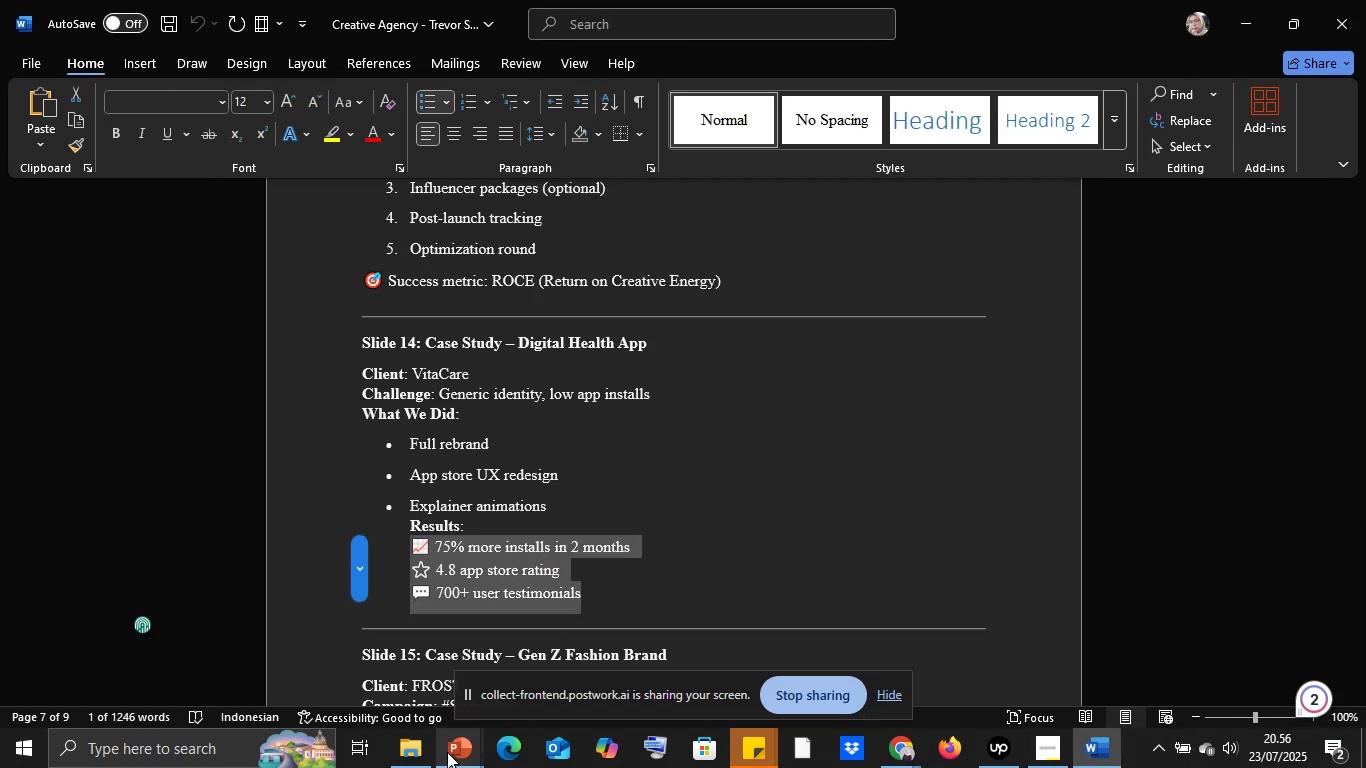 
left_click([447, 752])
 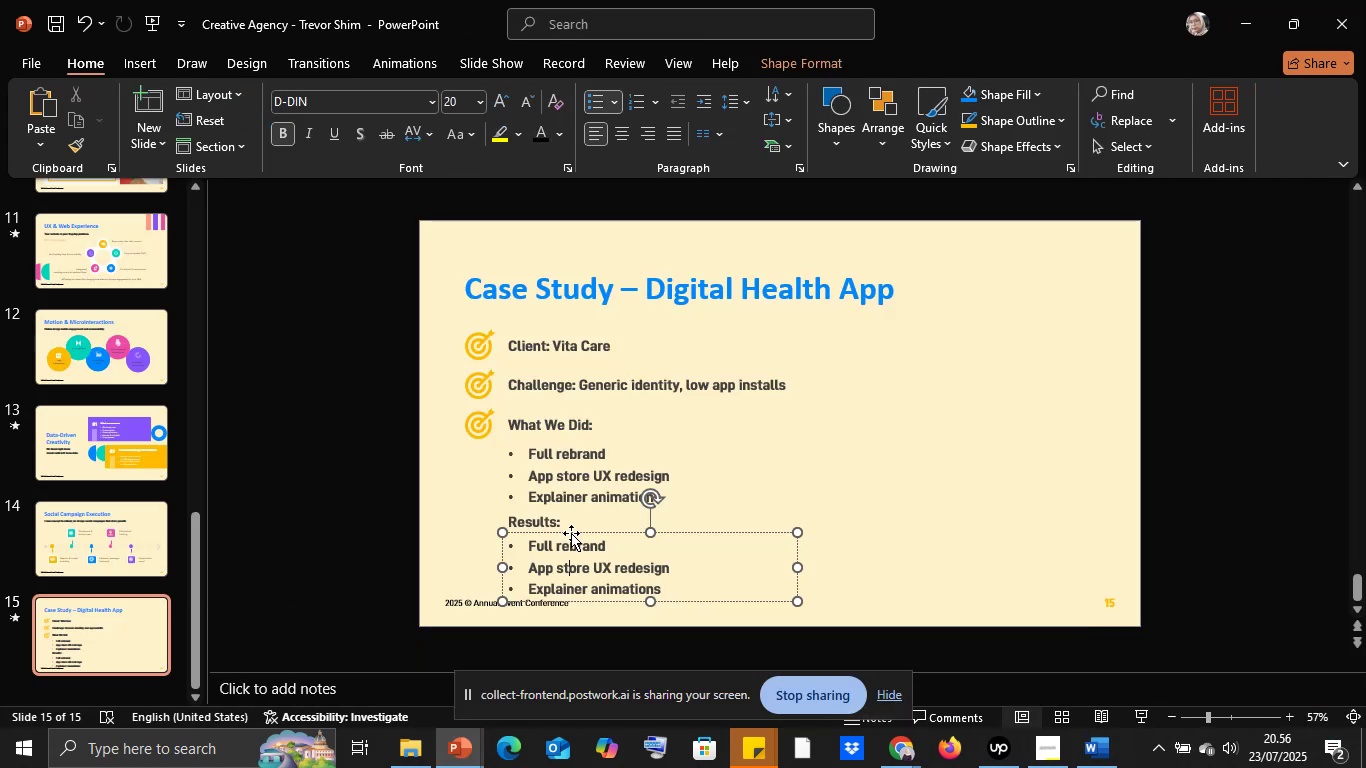 
key(Control+ControlLeft)
 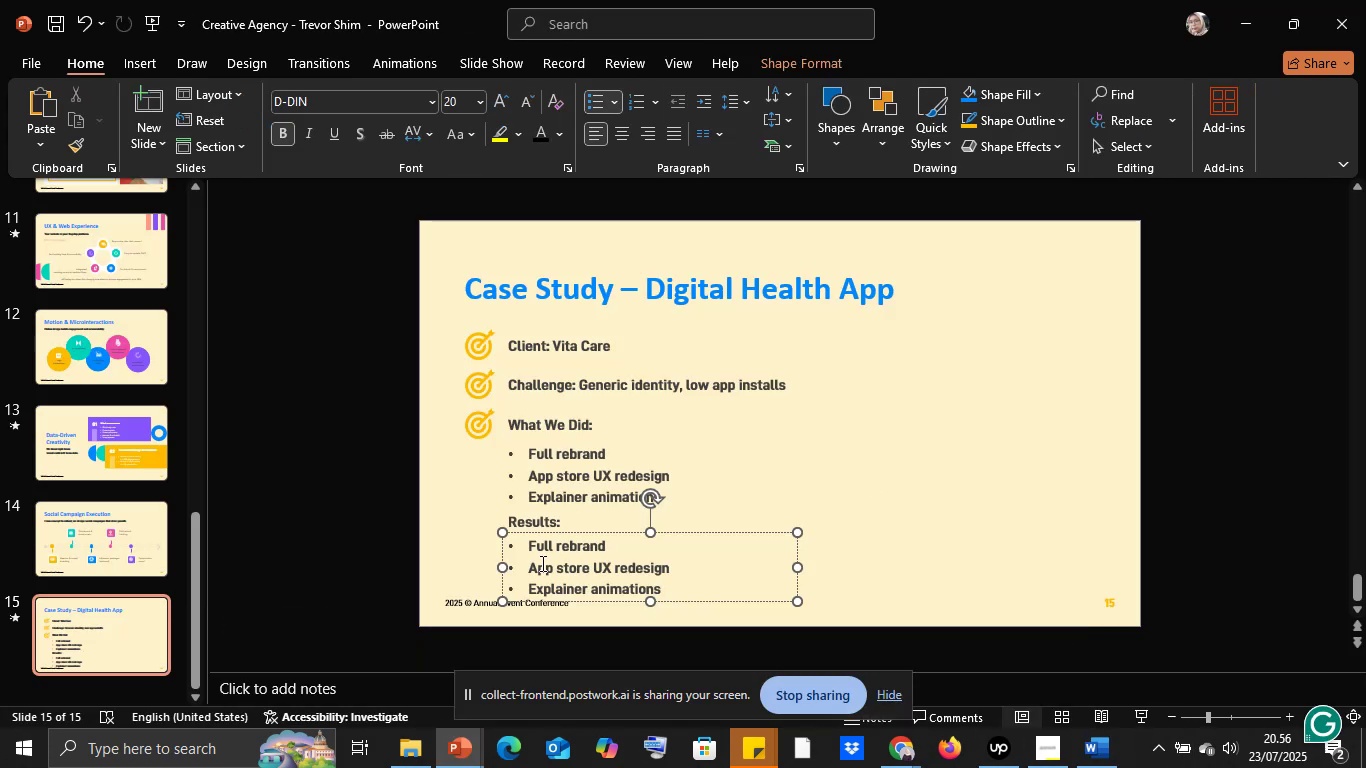 
left_click([541, 563])
 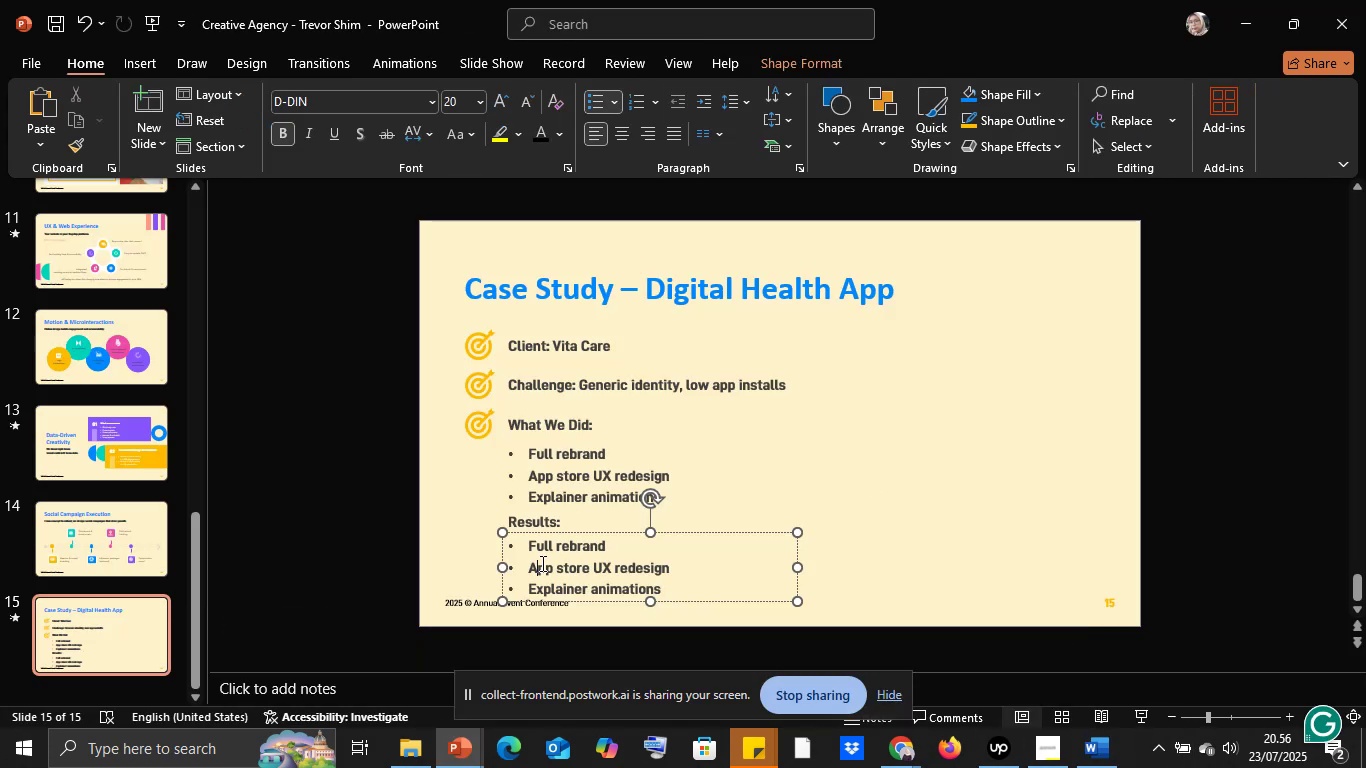 
key(Control+A)
 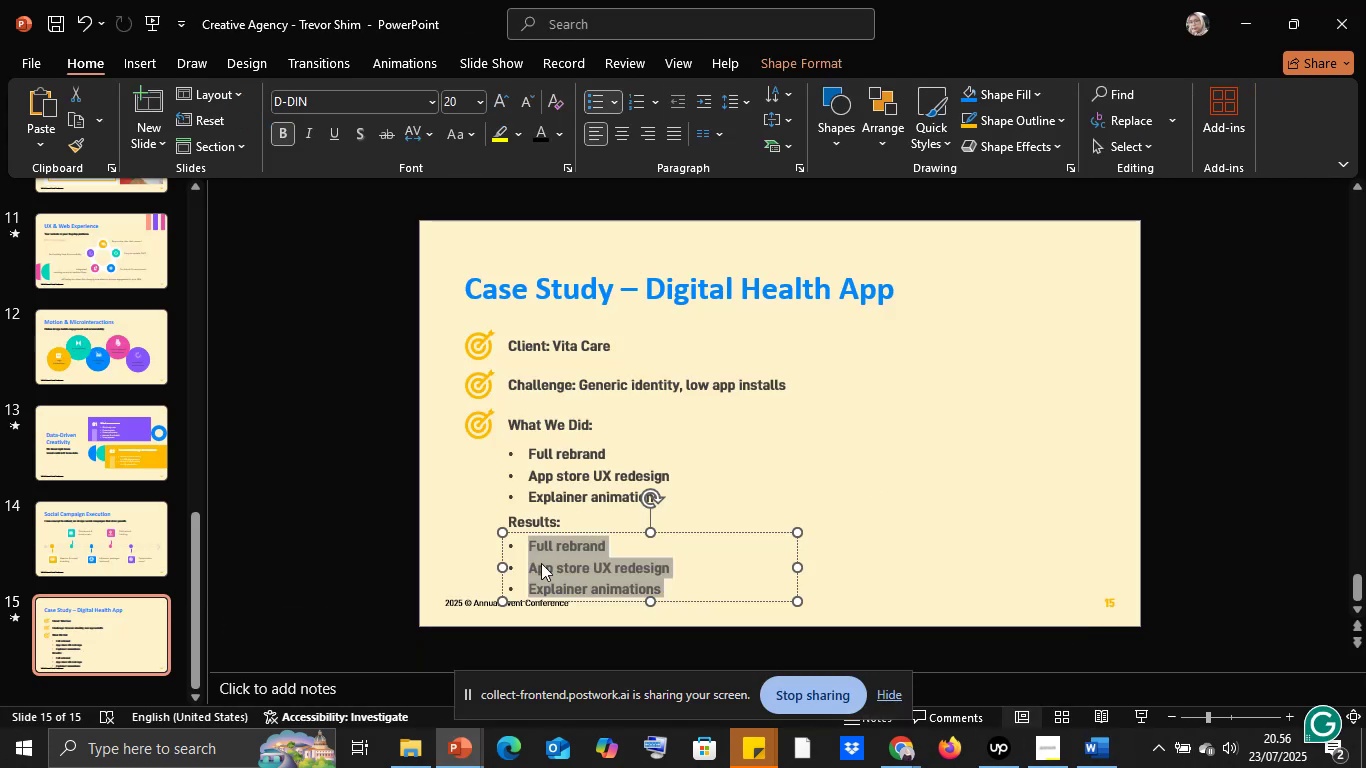 
right_click([541, 563])
 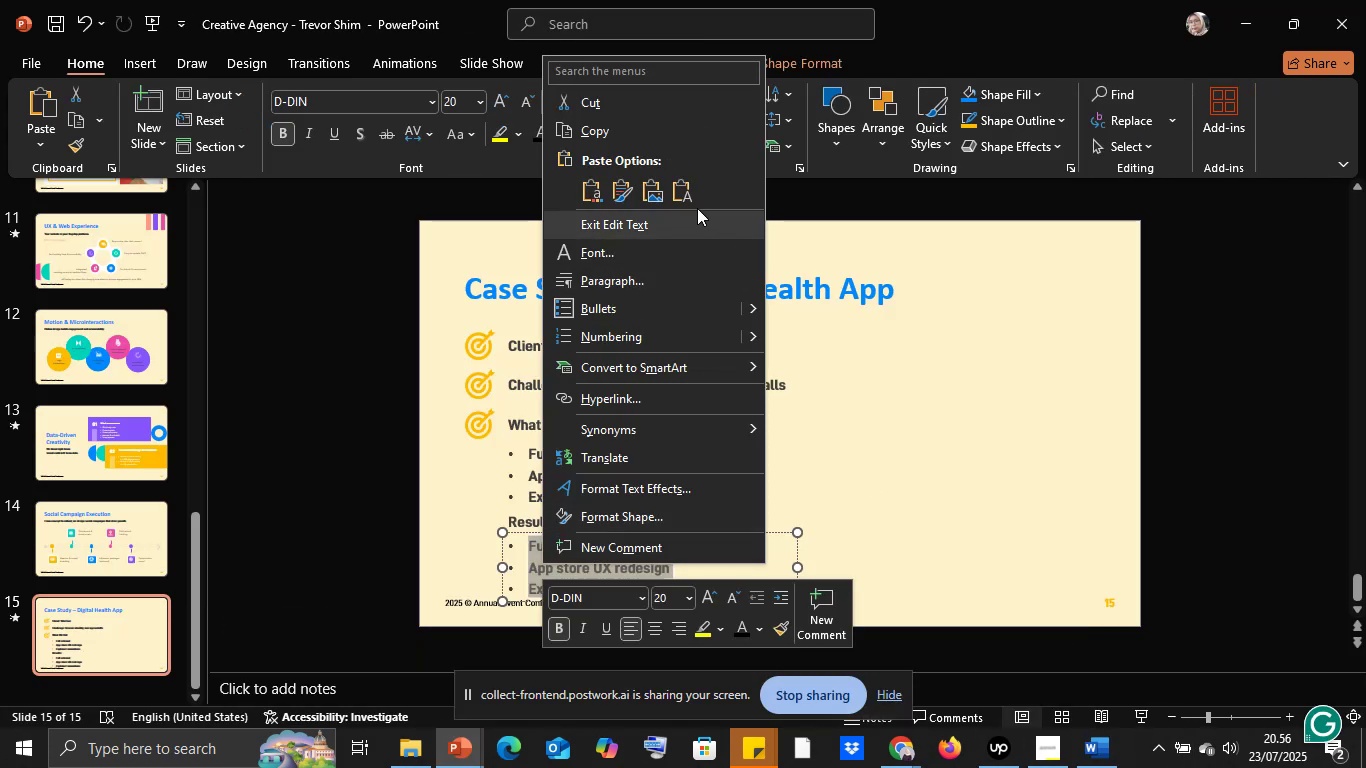 
left_click([688, 197])
 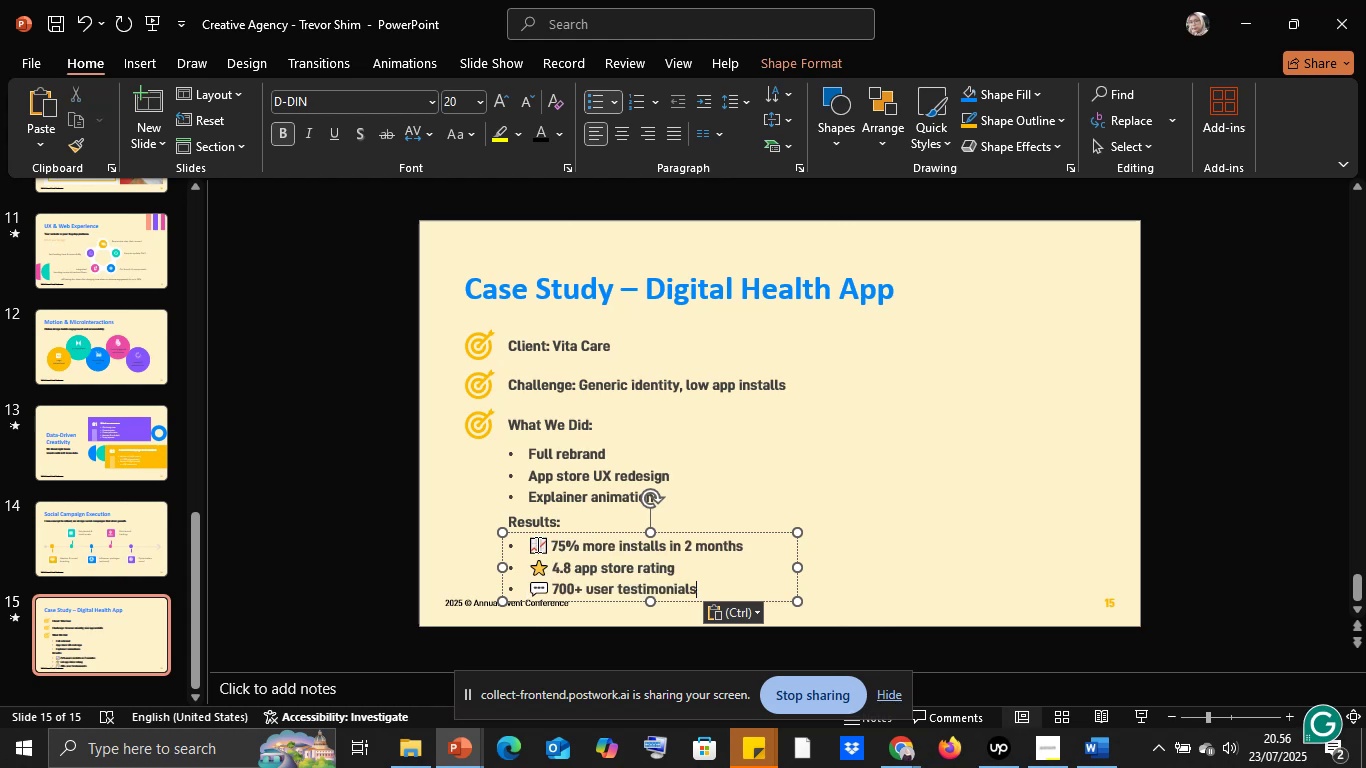 
left_click([529, 542])
 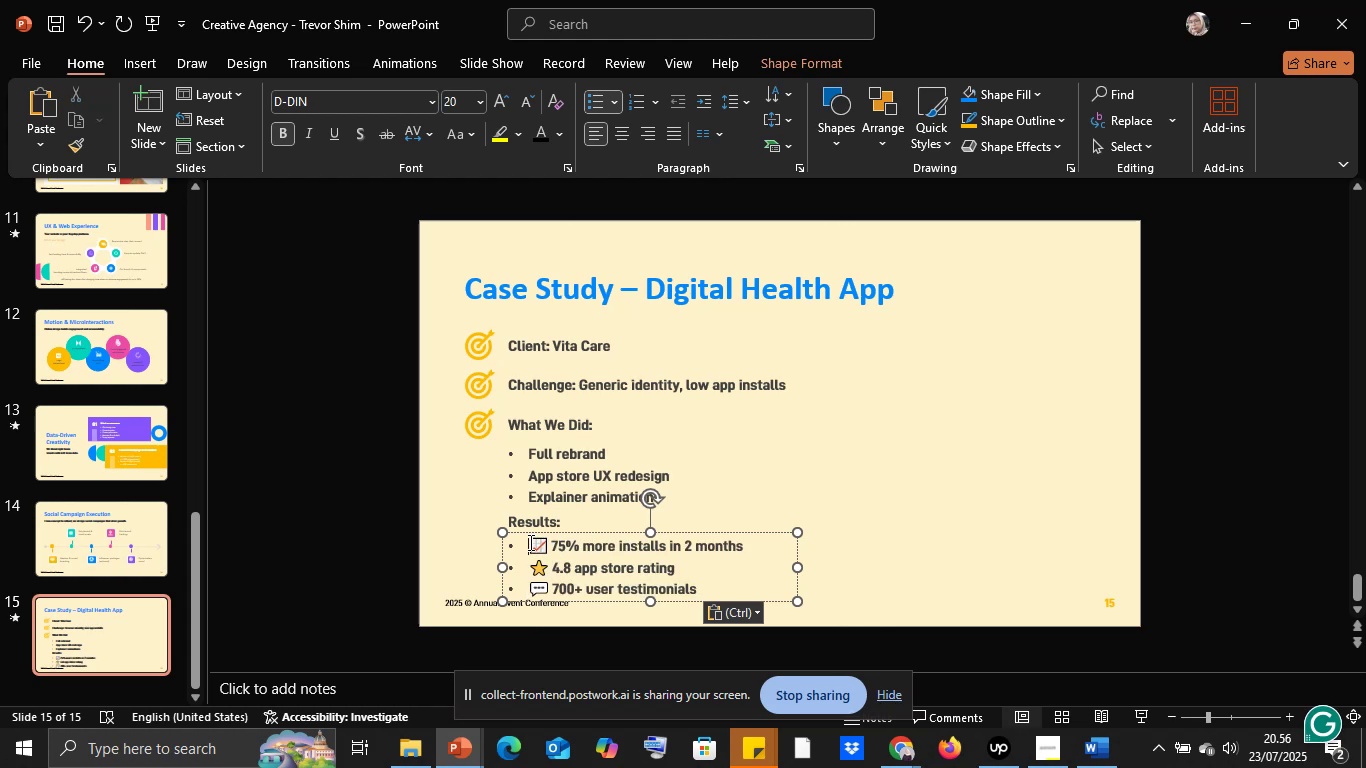 
key(Backspace)
 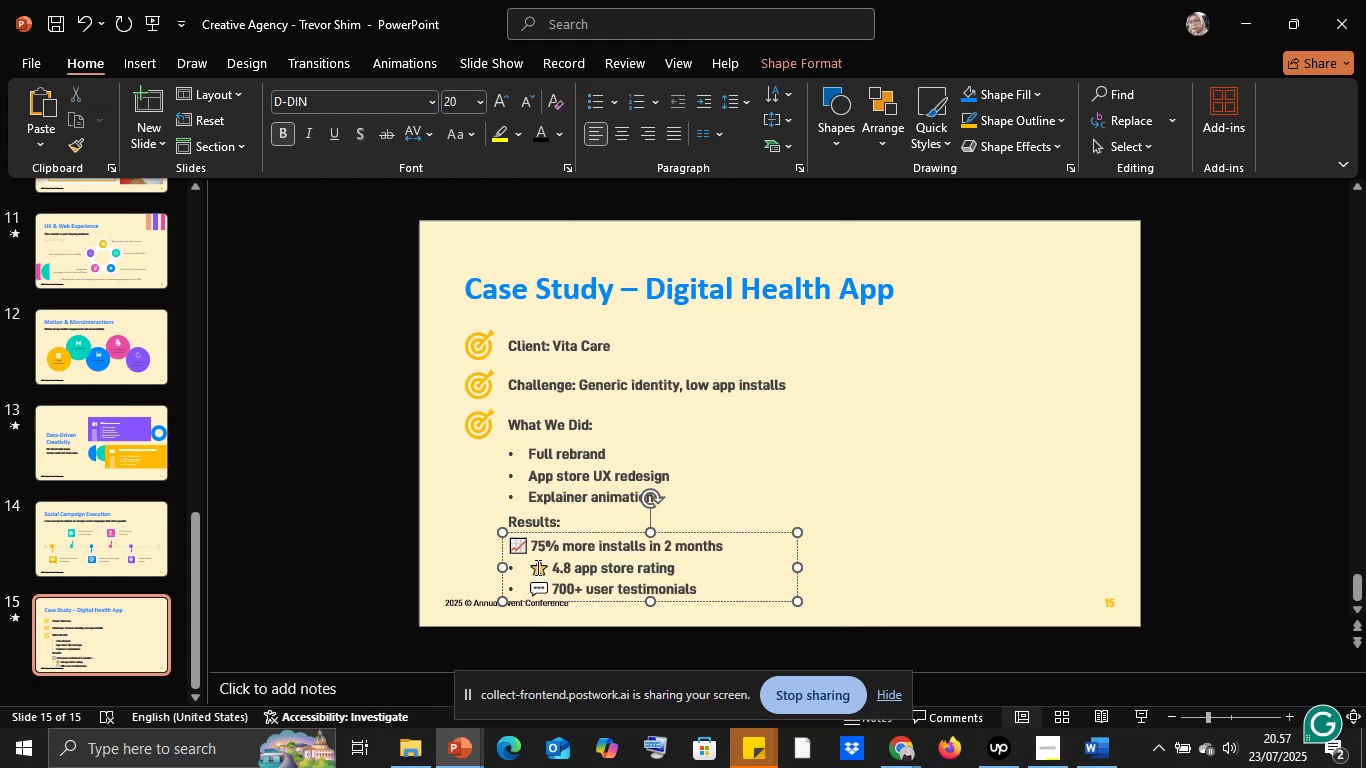 
left_click([536, 566])
 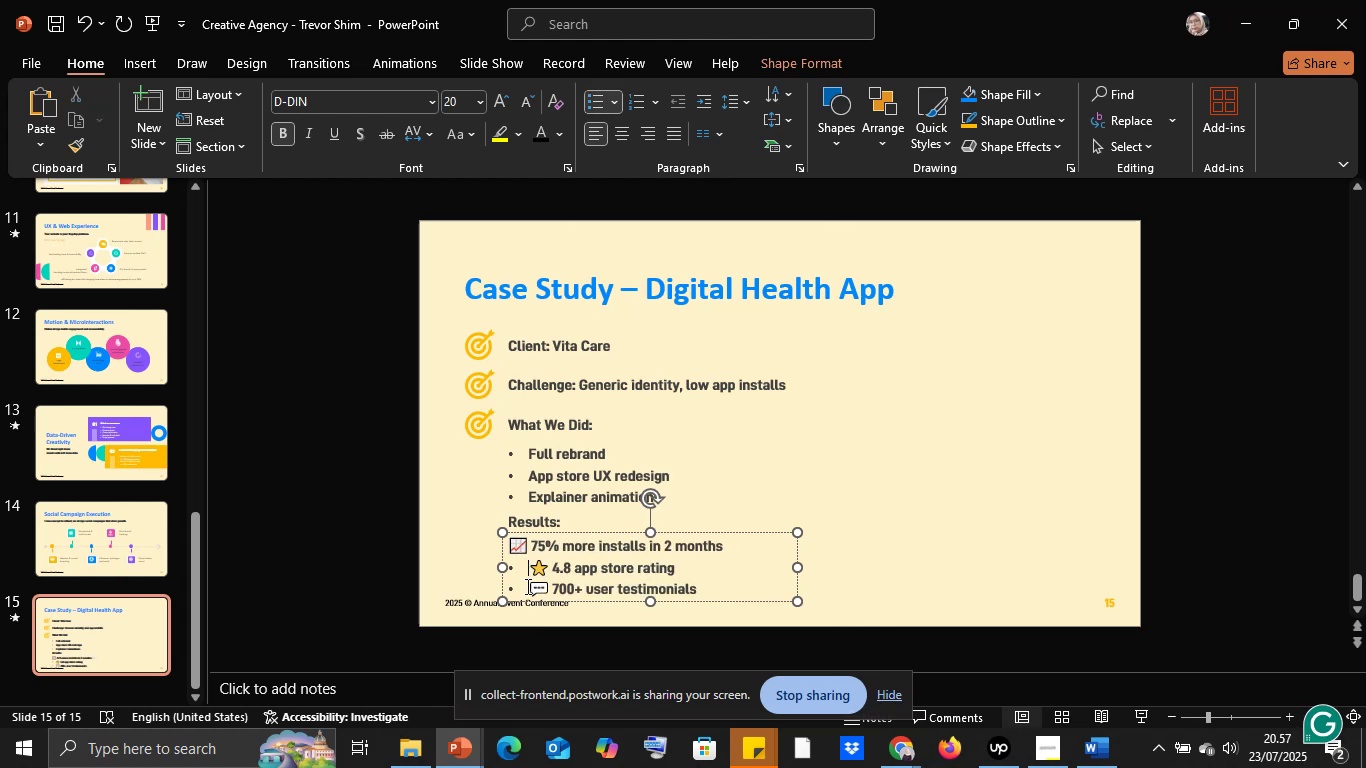 
key(Backspace)
 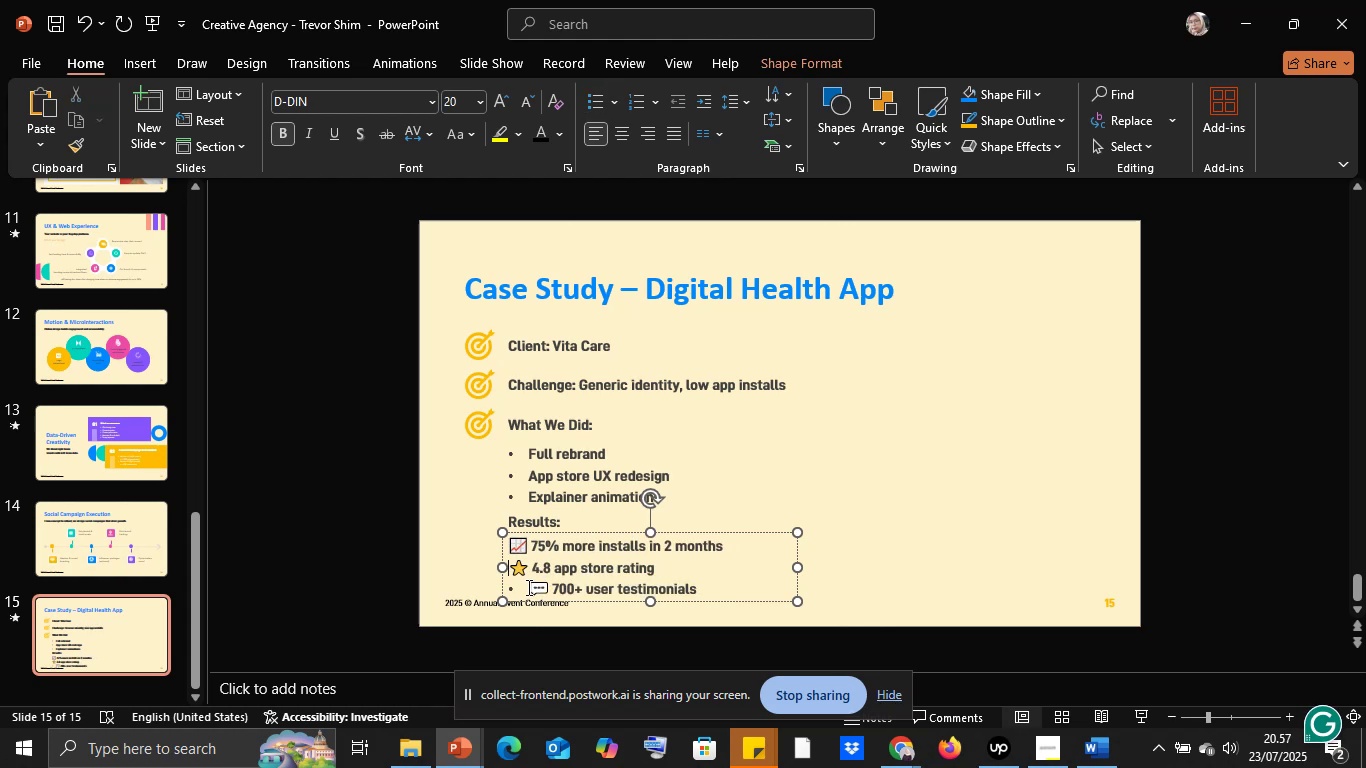 
left_click([527, 587])
 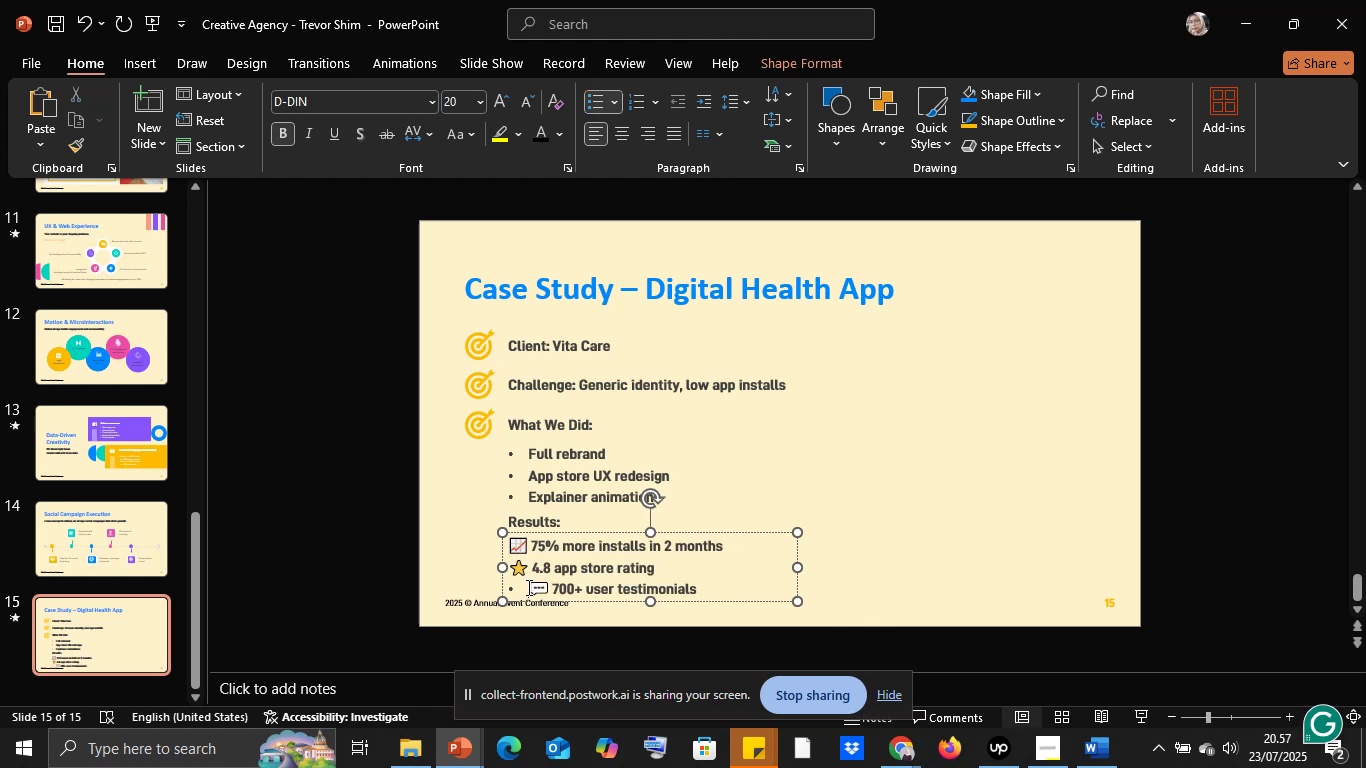 
key(Backspace)
 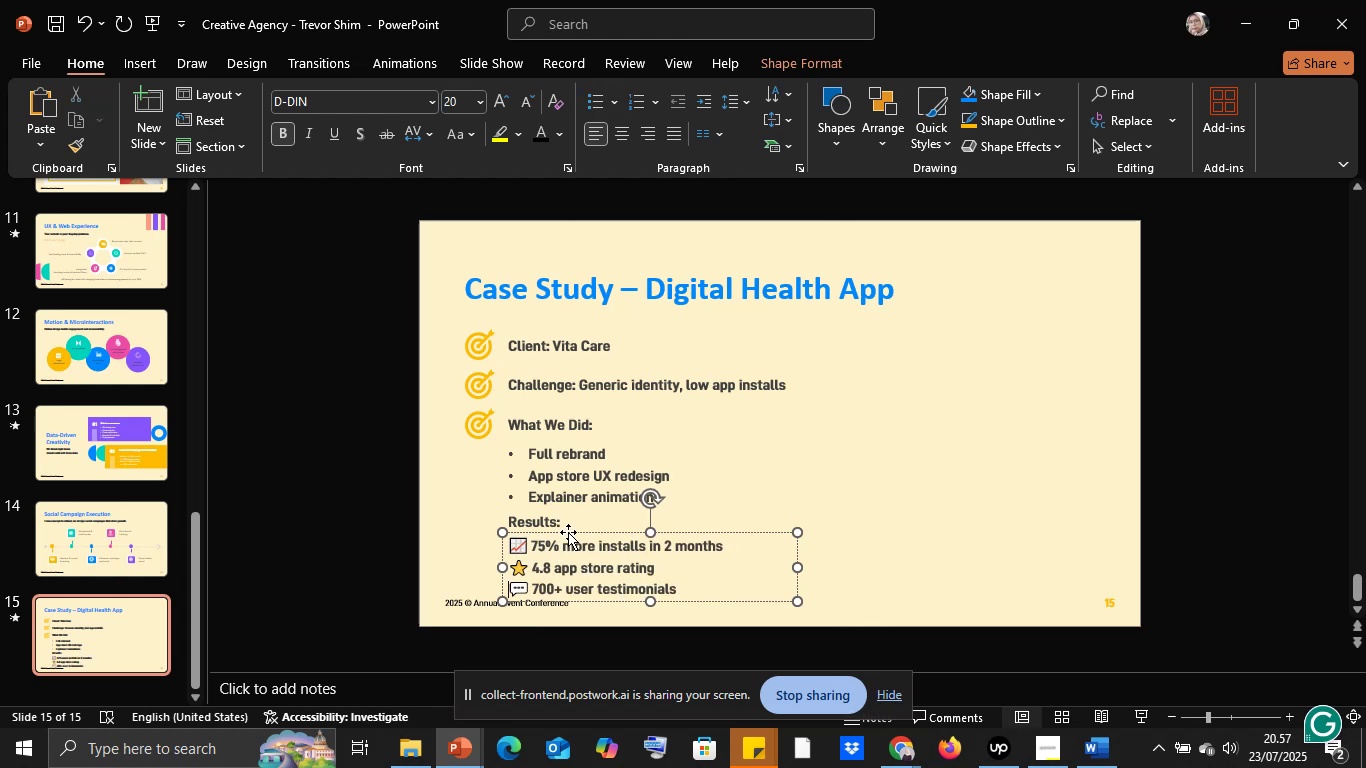 
left_click([568, 532])
 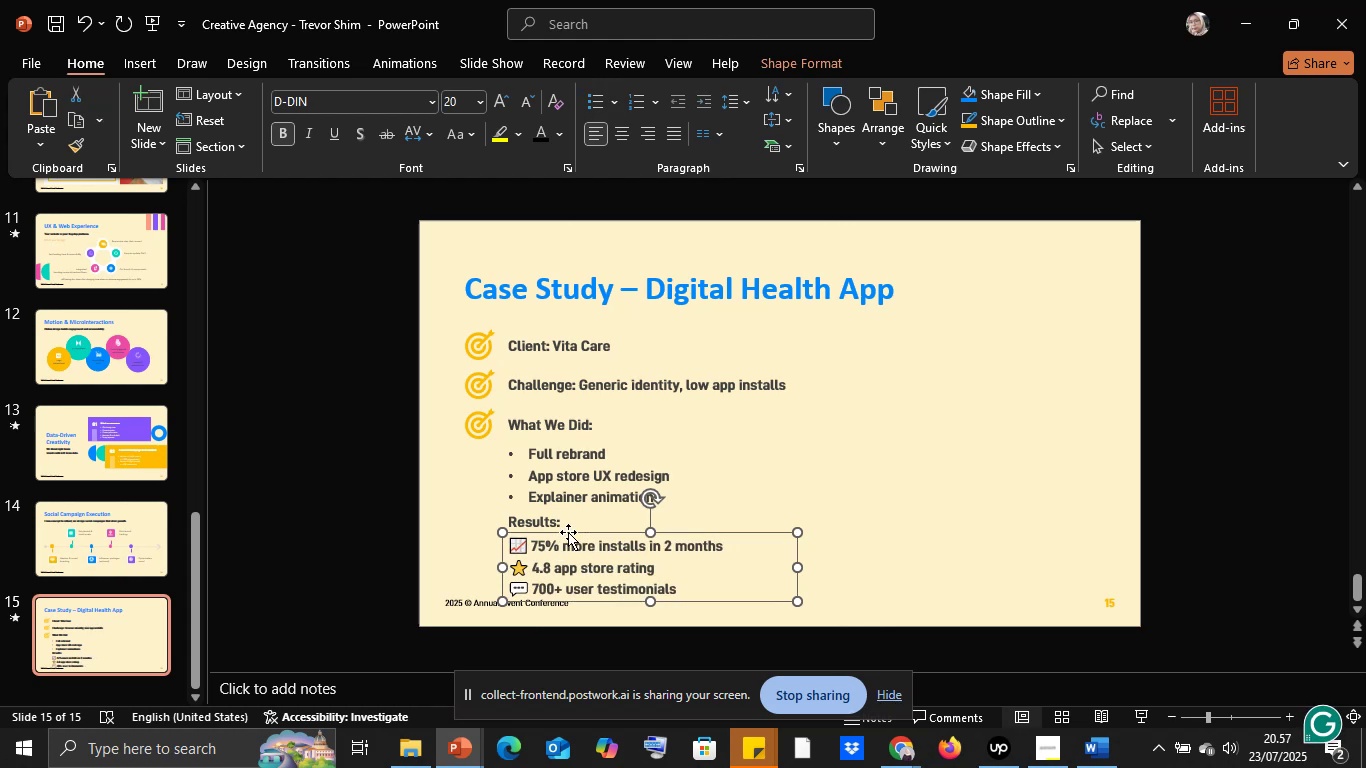 
left_click_drag(start_coordinate=[568, 532], to_coordinate=[633, 512])
 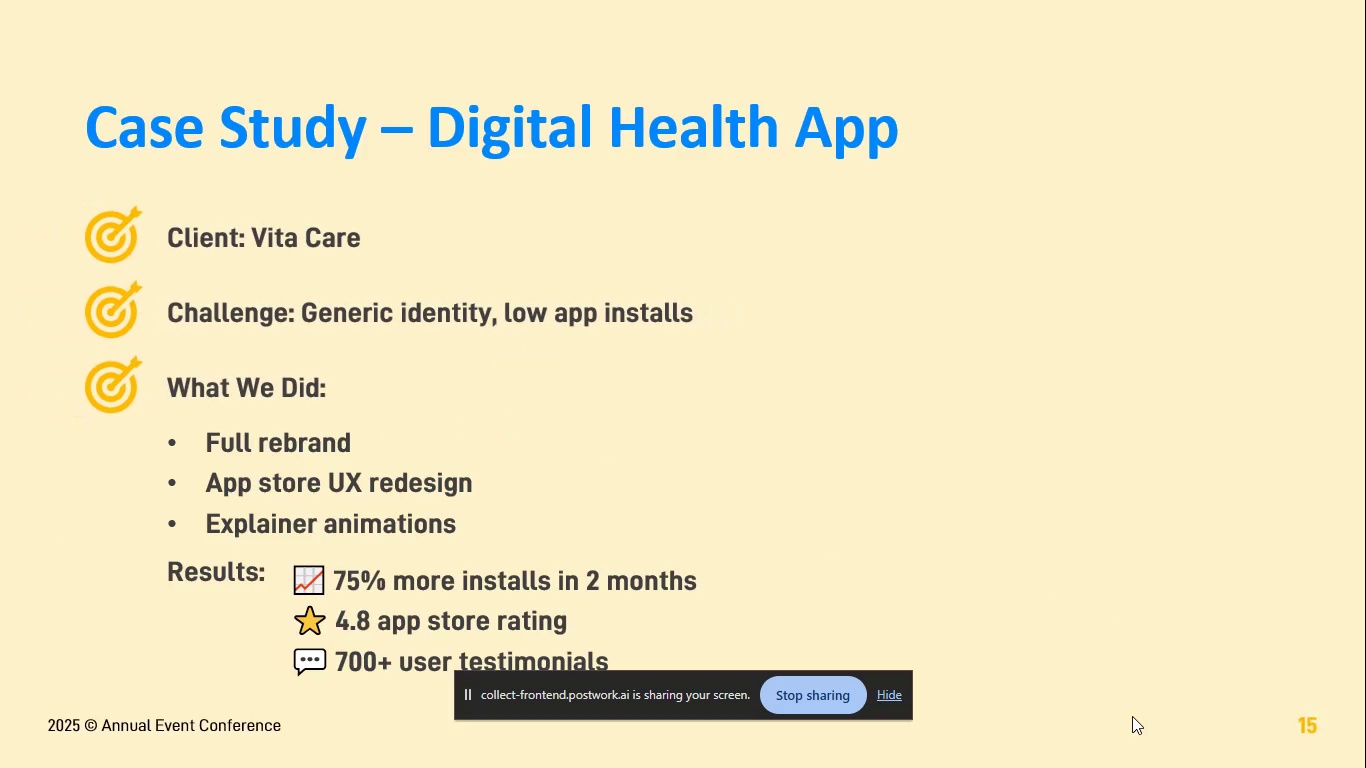 
wait(11.58)
 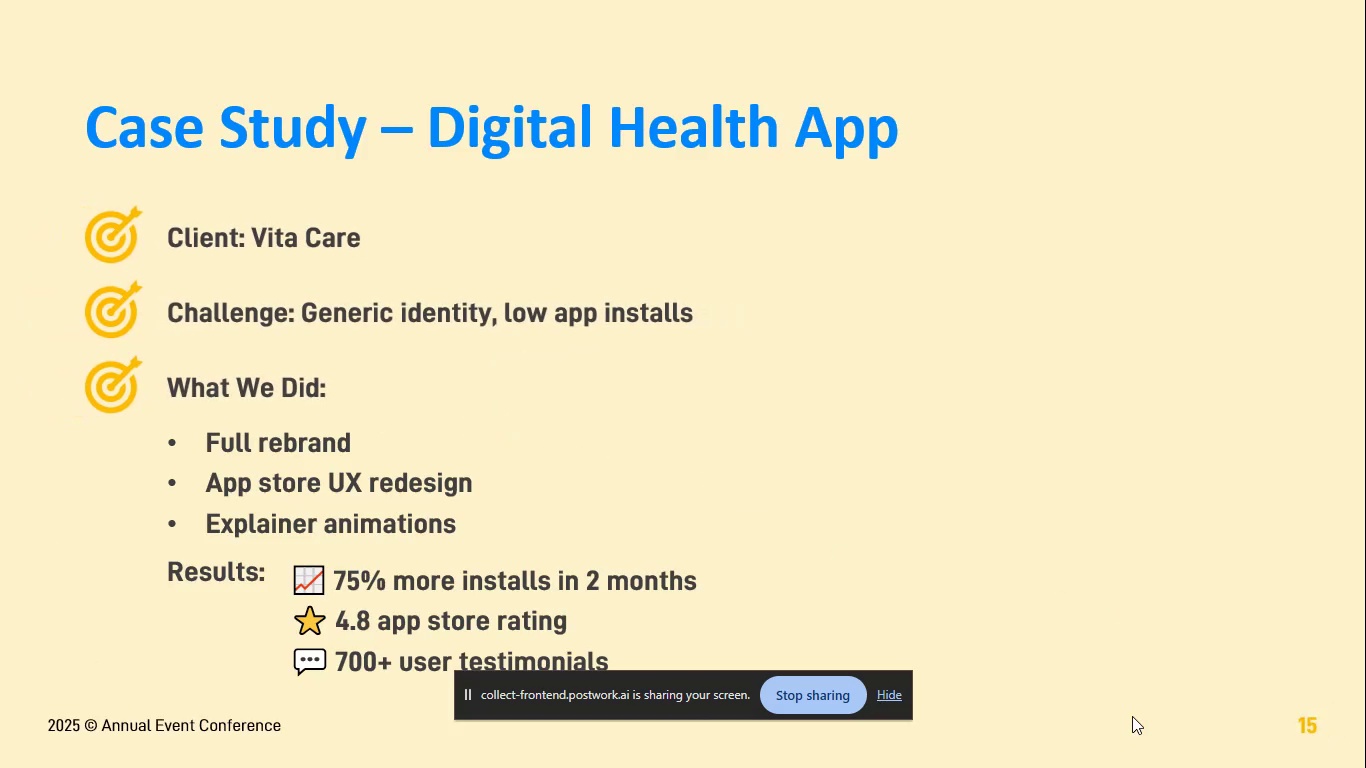 
key(Escape)
 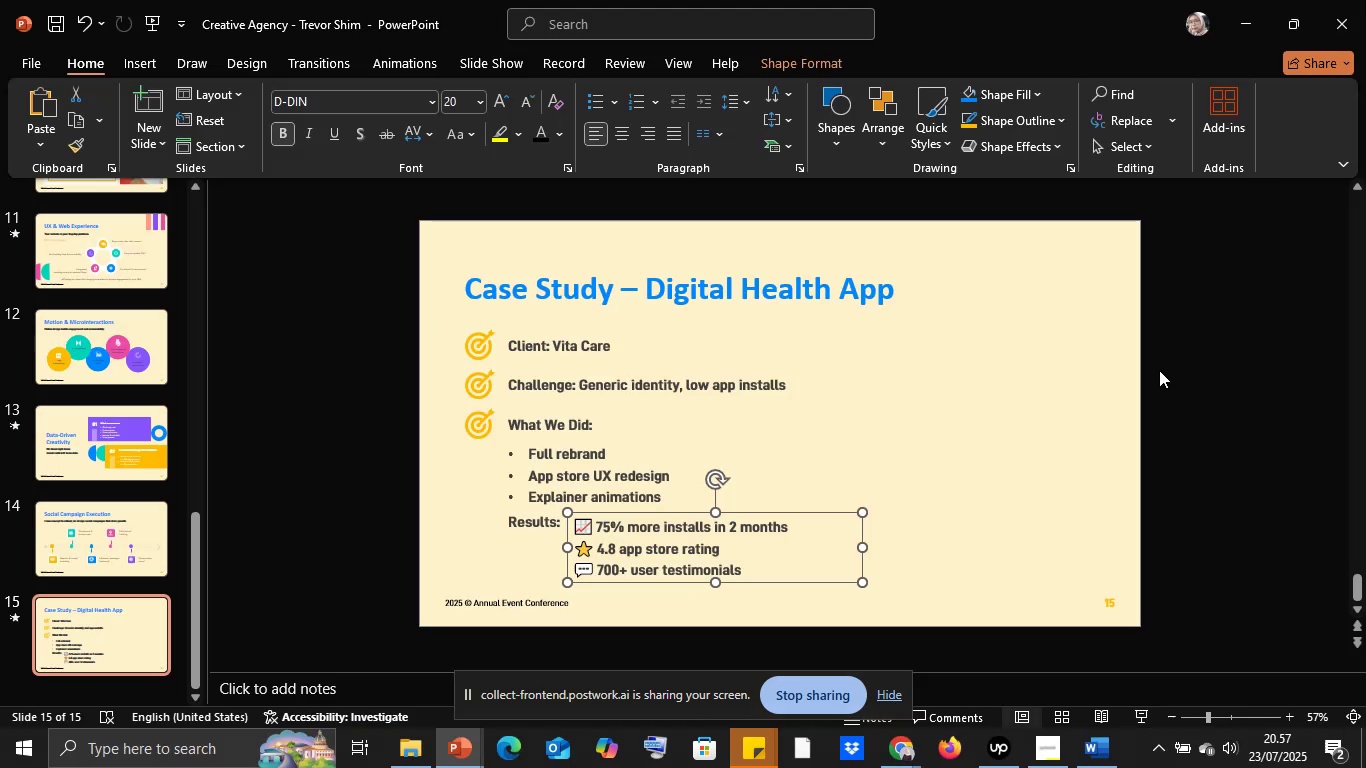 
left_click([1150, 371])
 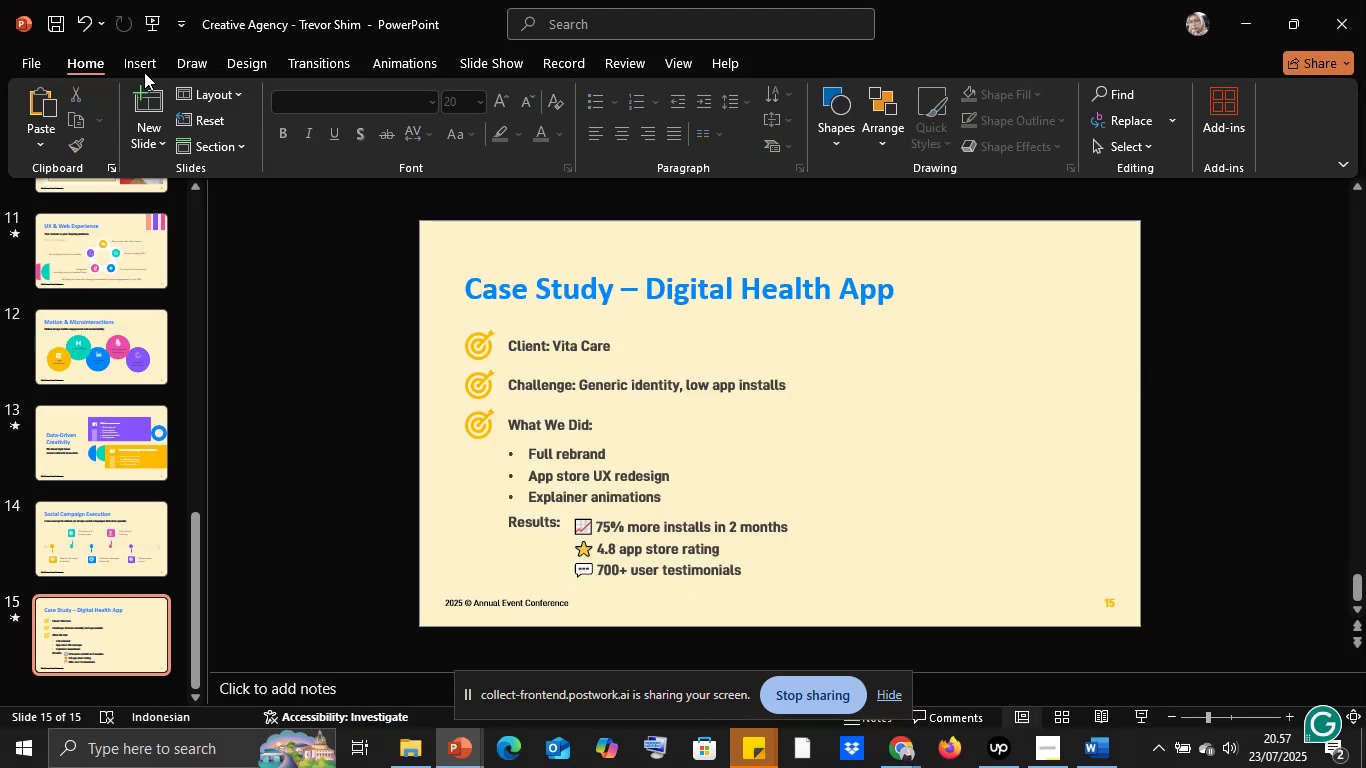 
left_click([144, 64])
 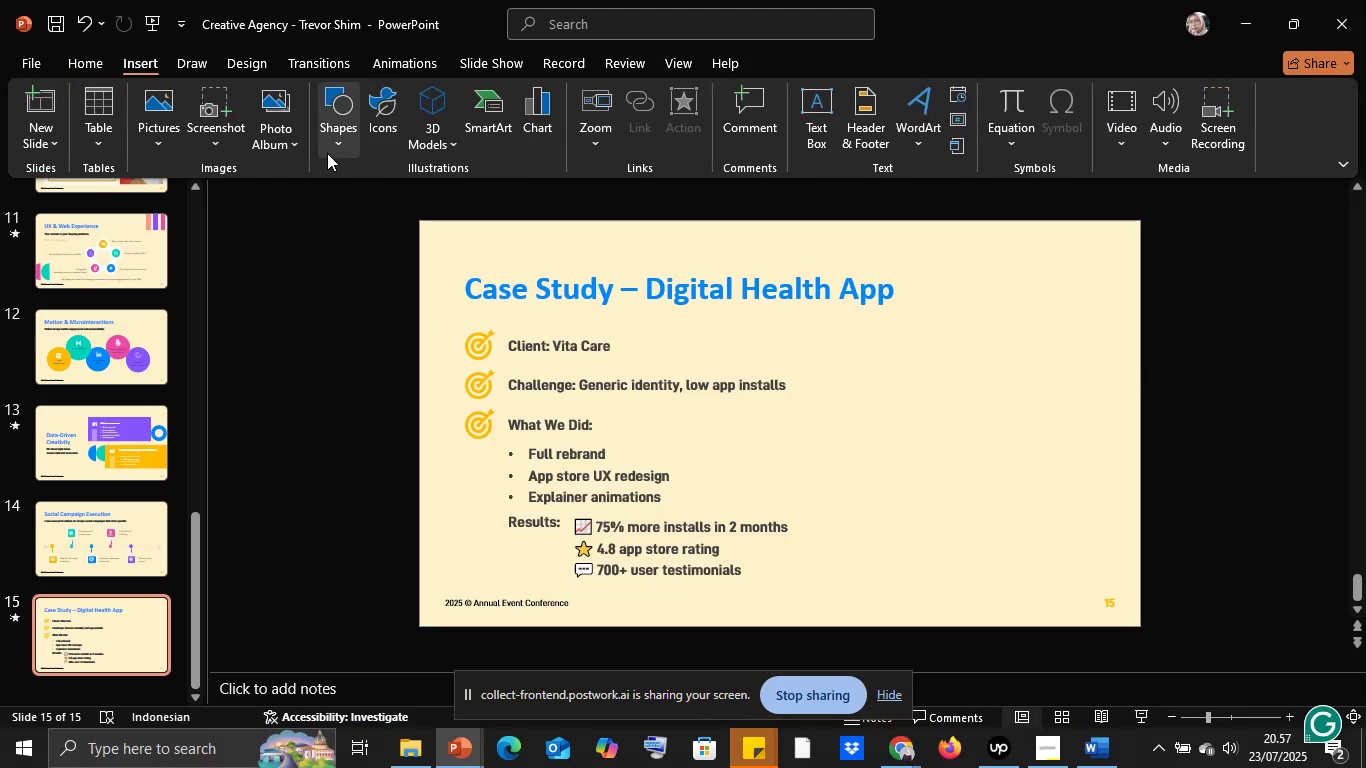 
left_click([334, 145])
 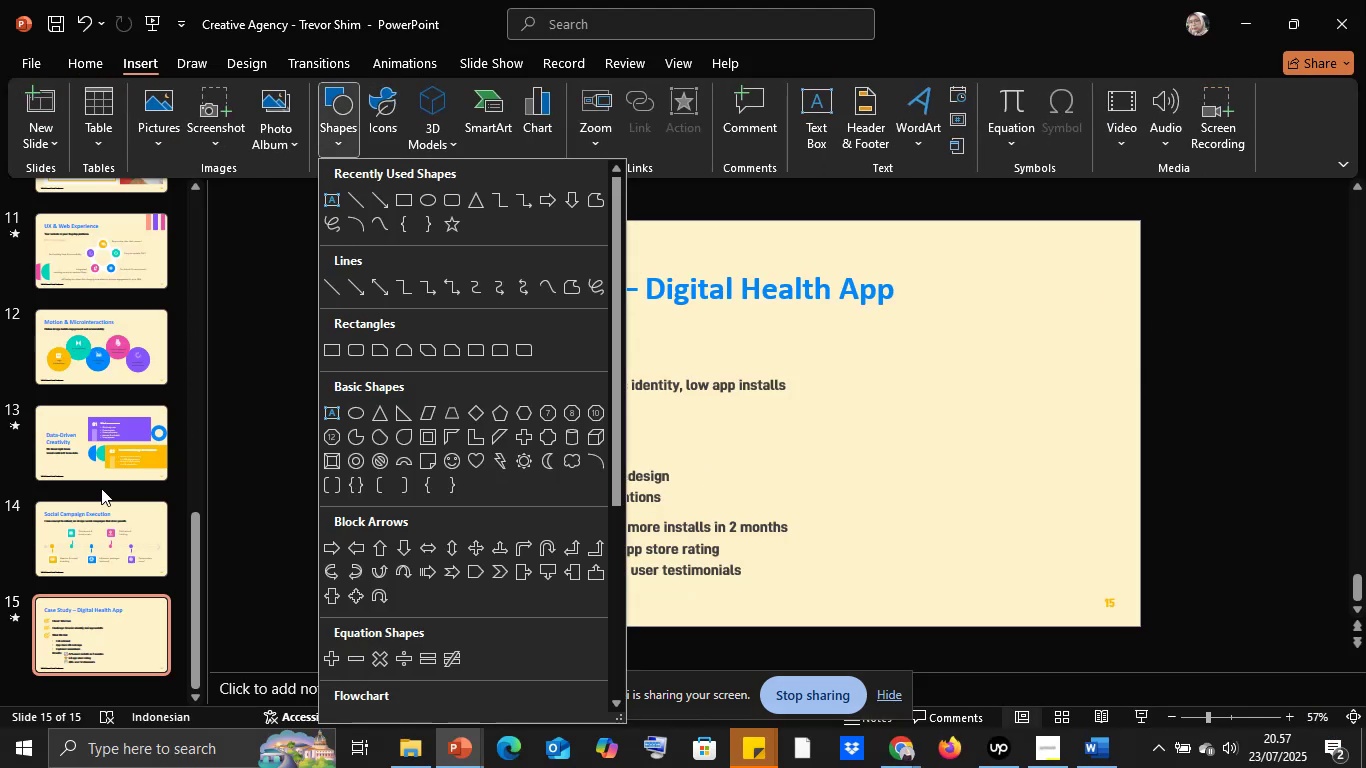 
left_click([103, 419])
 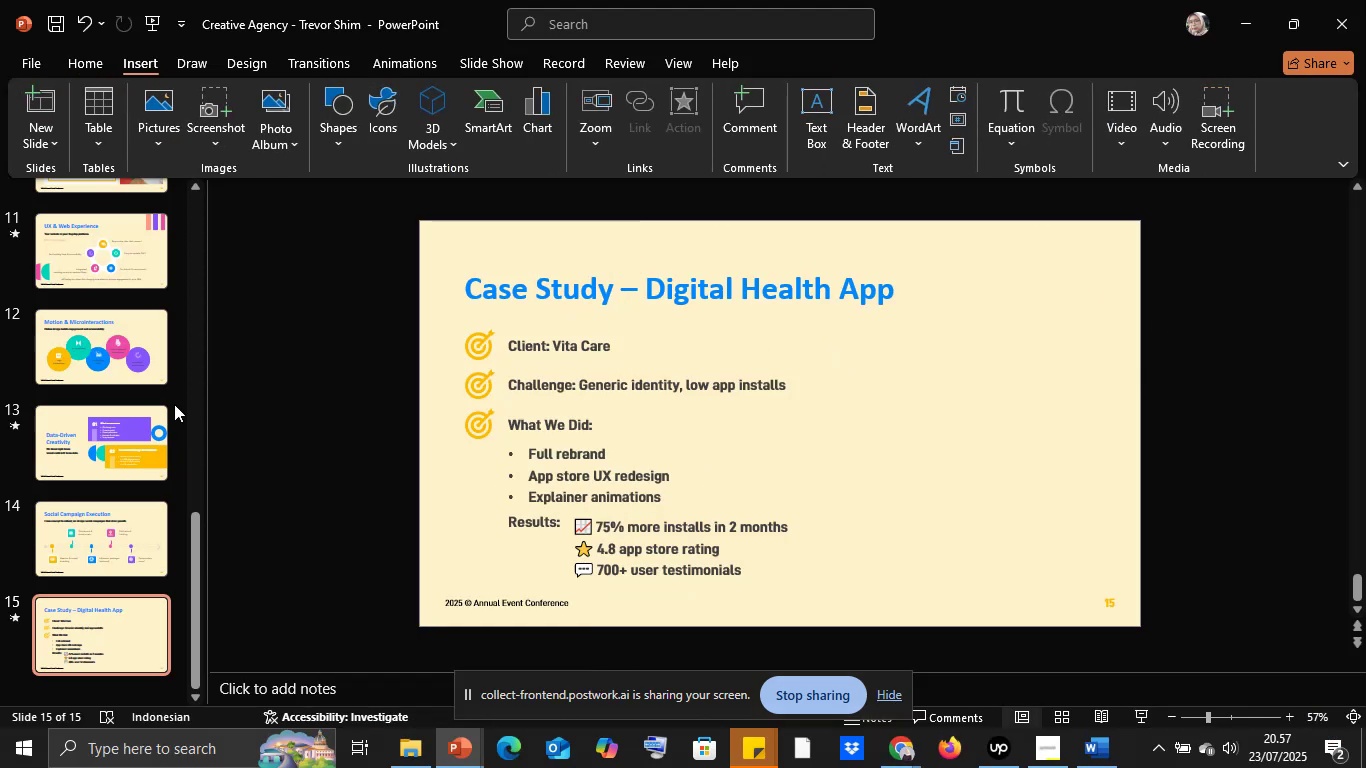 
left_click([139, 418])
 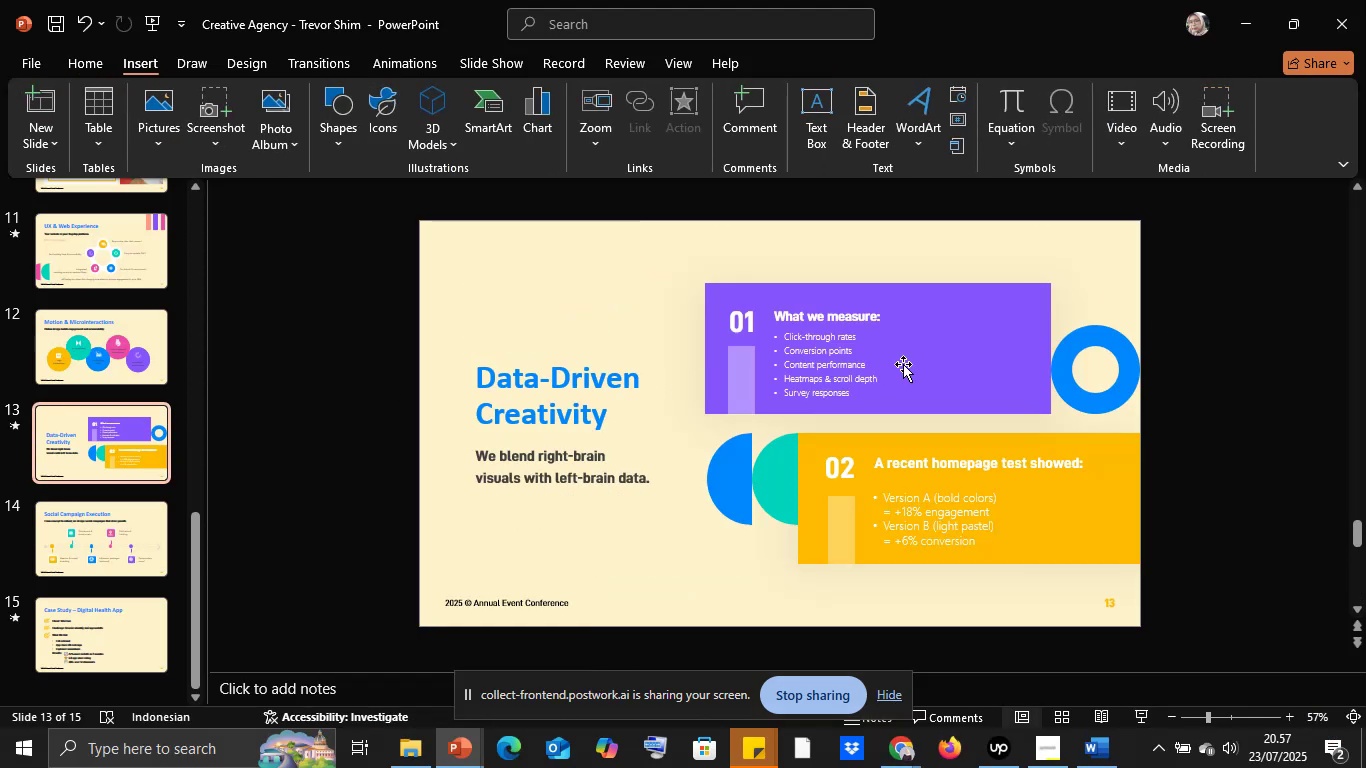 
left_click([950, 342])
 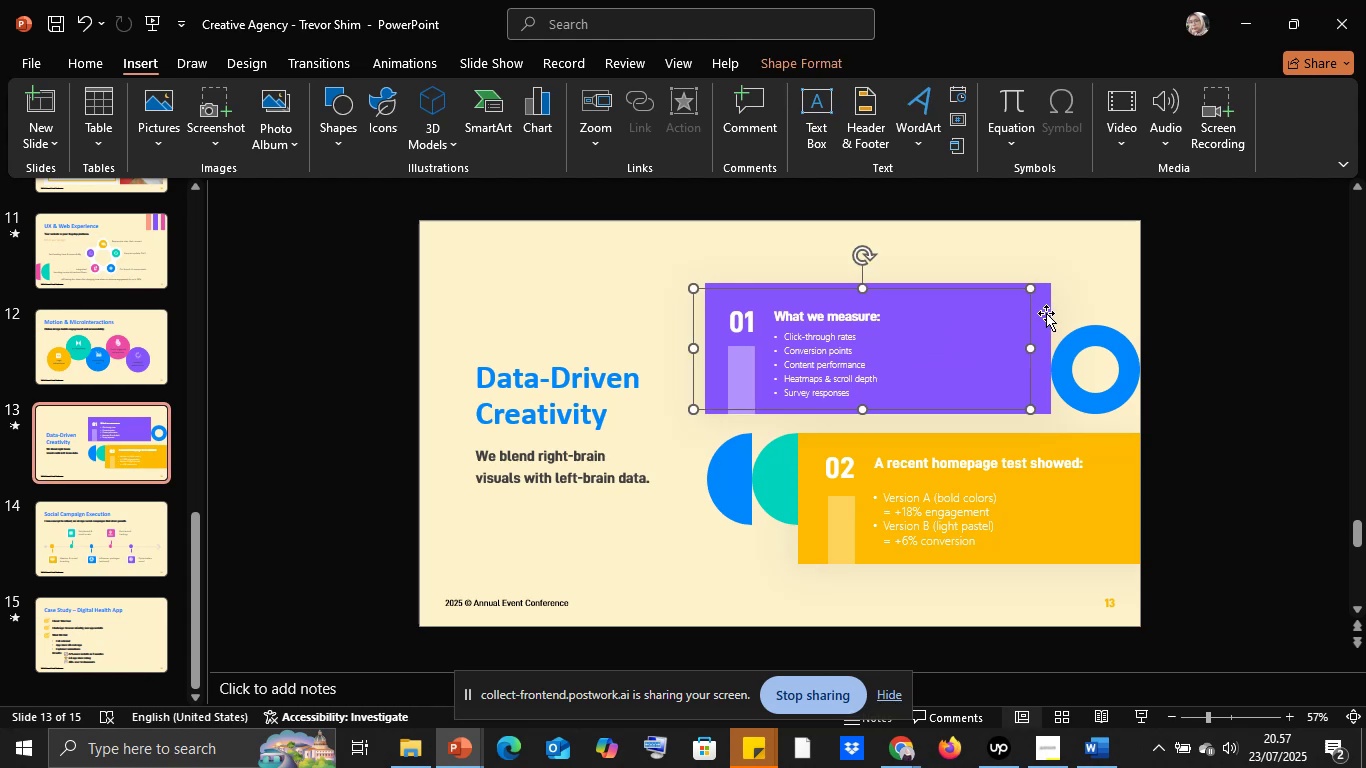 
left_click([1048, 311])
 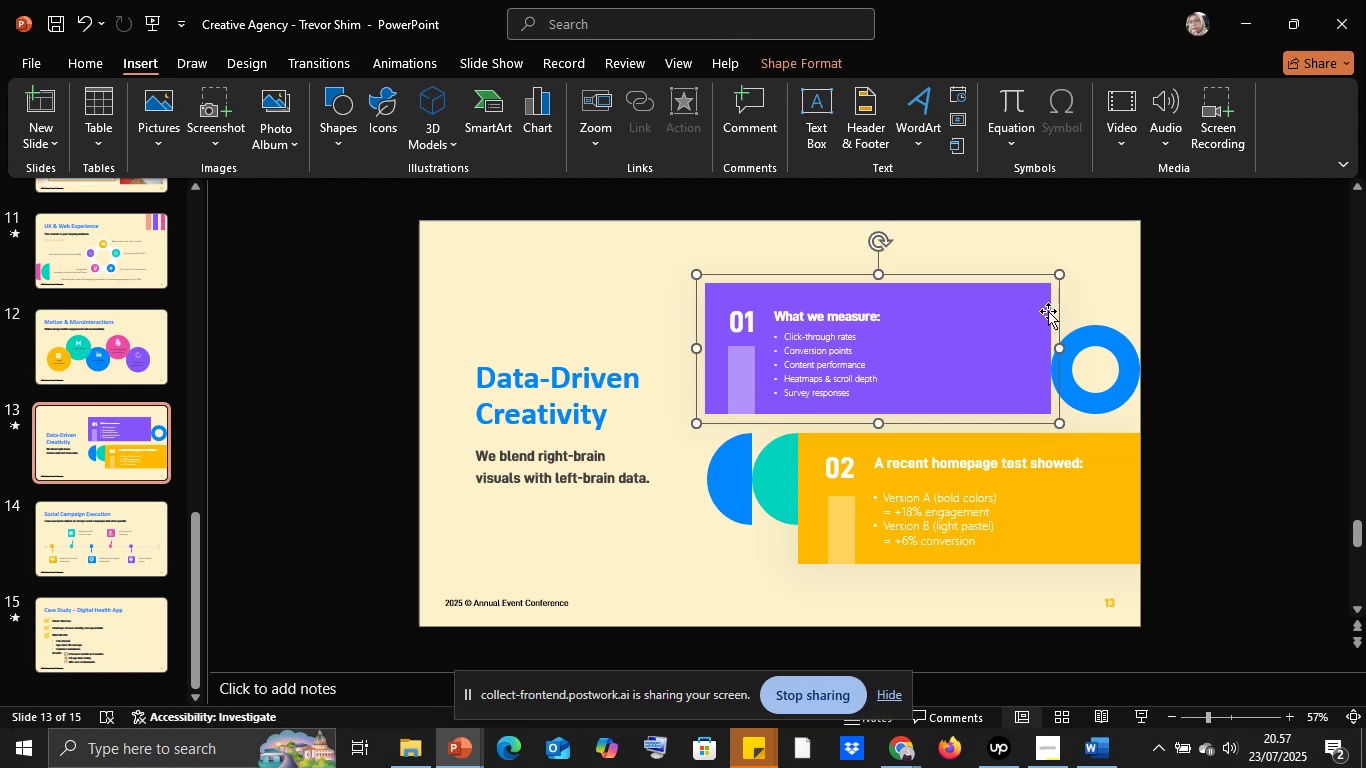 
key(Control+C)
 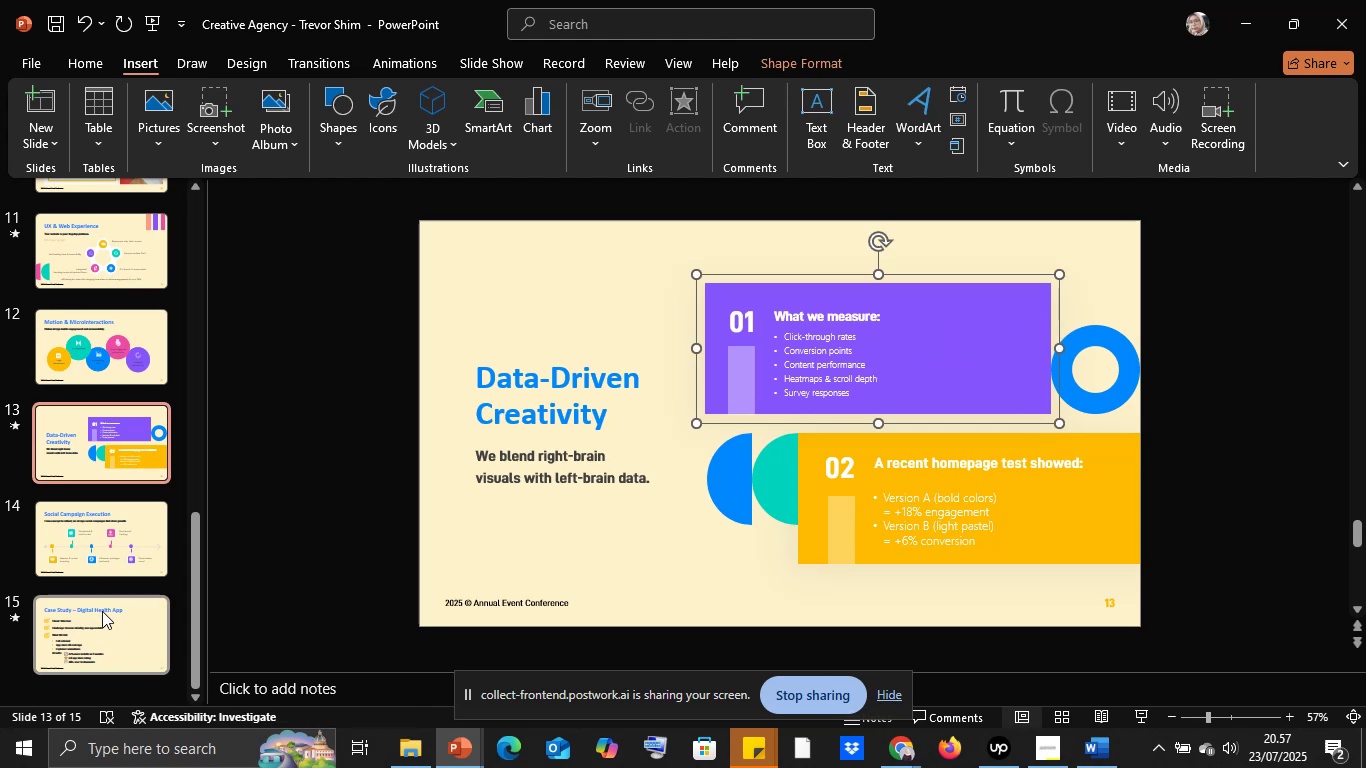 
left_click([102, 611])
 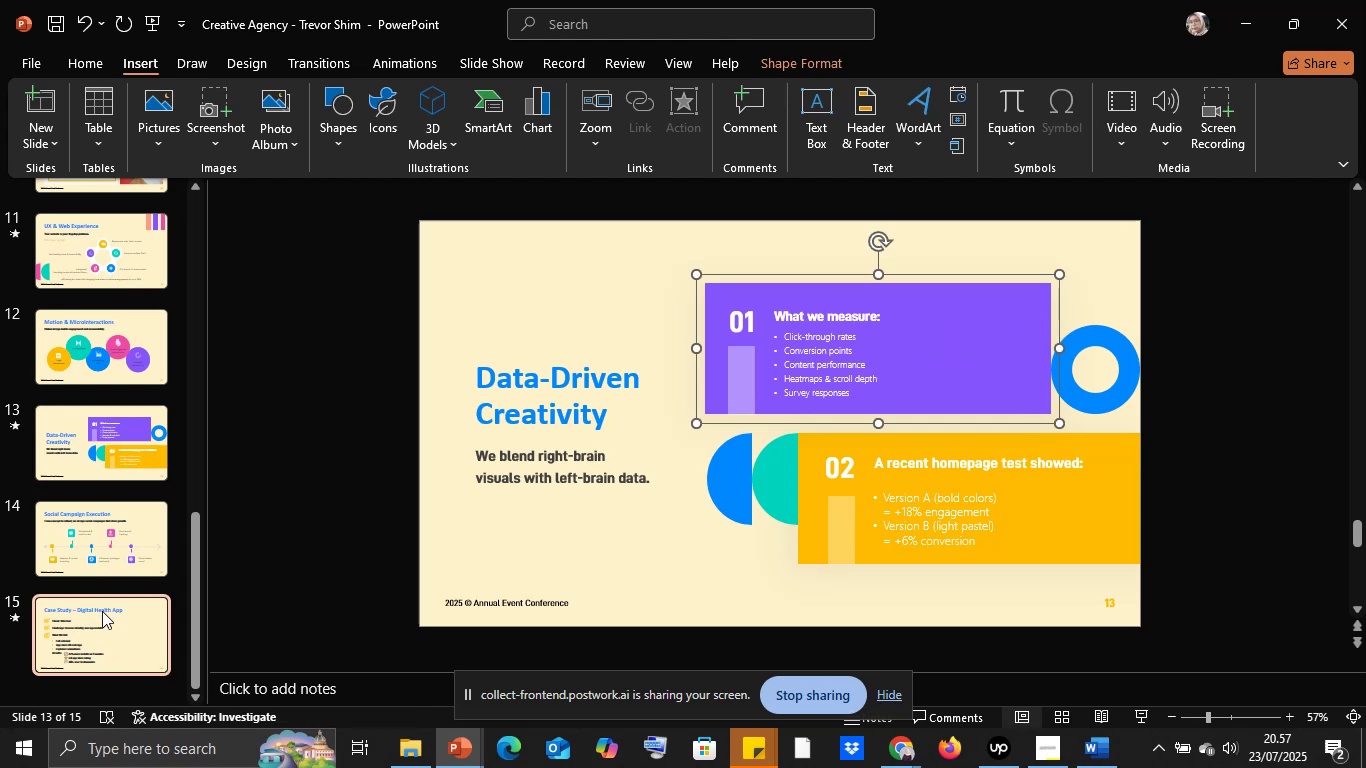 
key(Control+V)
 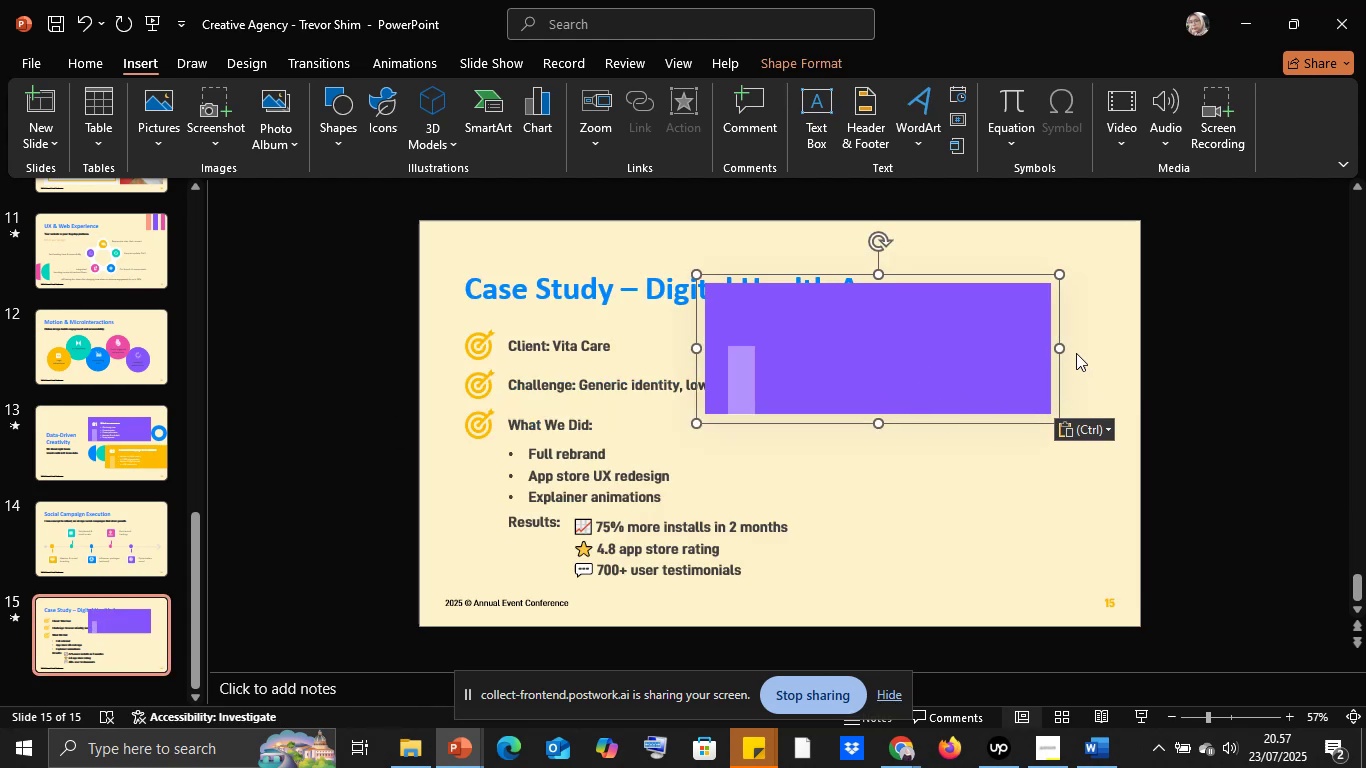 
left_click_drag(start_coordinate=[1057, 349], to_coordinate=[1106, 355])
 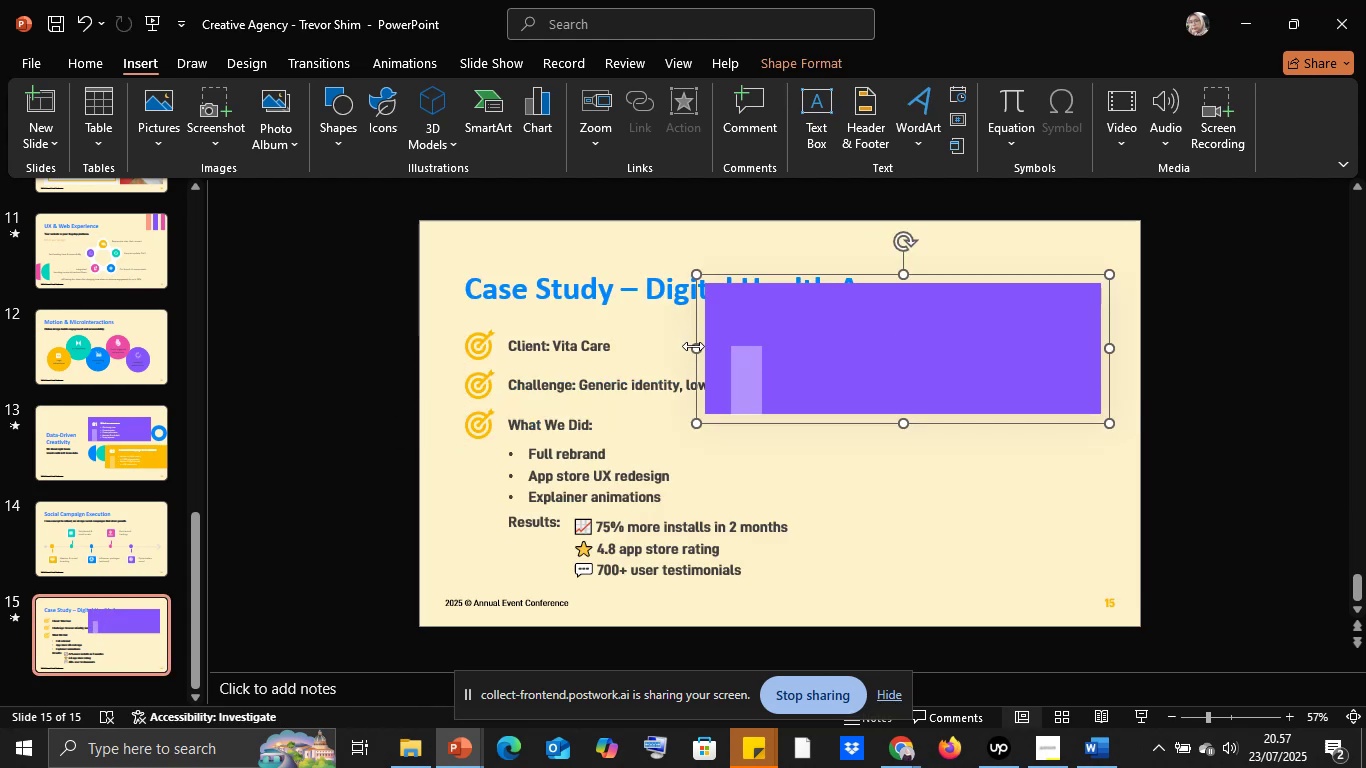 
left_click_drag(start_coordinate=[693, 347], to_coordinate=[827, 363])
 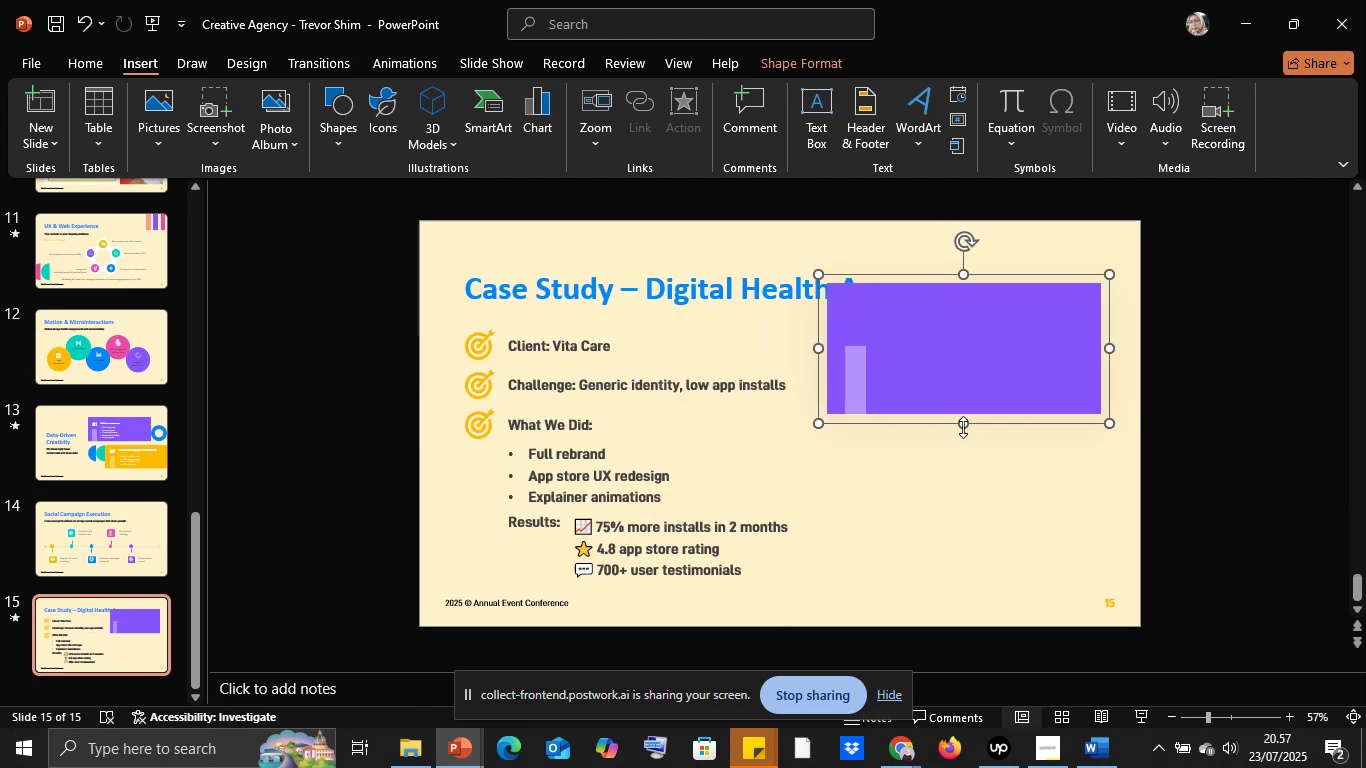 
left_click_drag(start_coordinate=[961, 426], to_coordinate=[968, 579])
 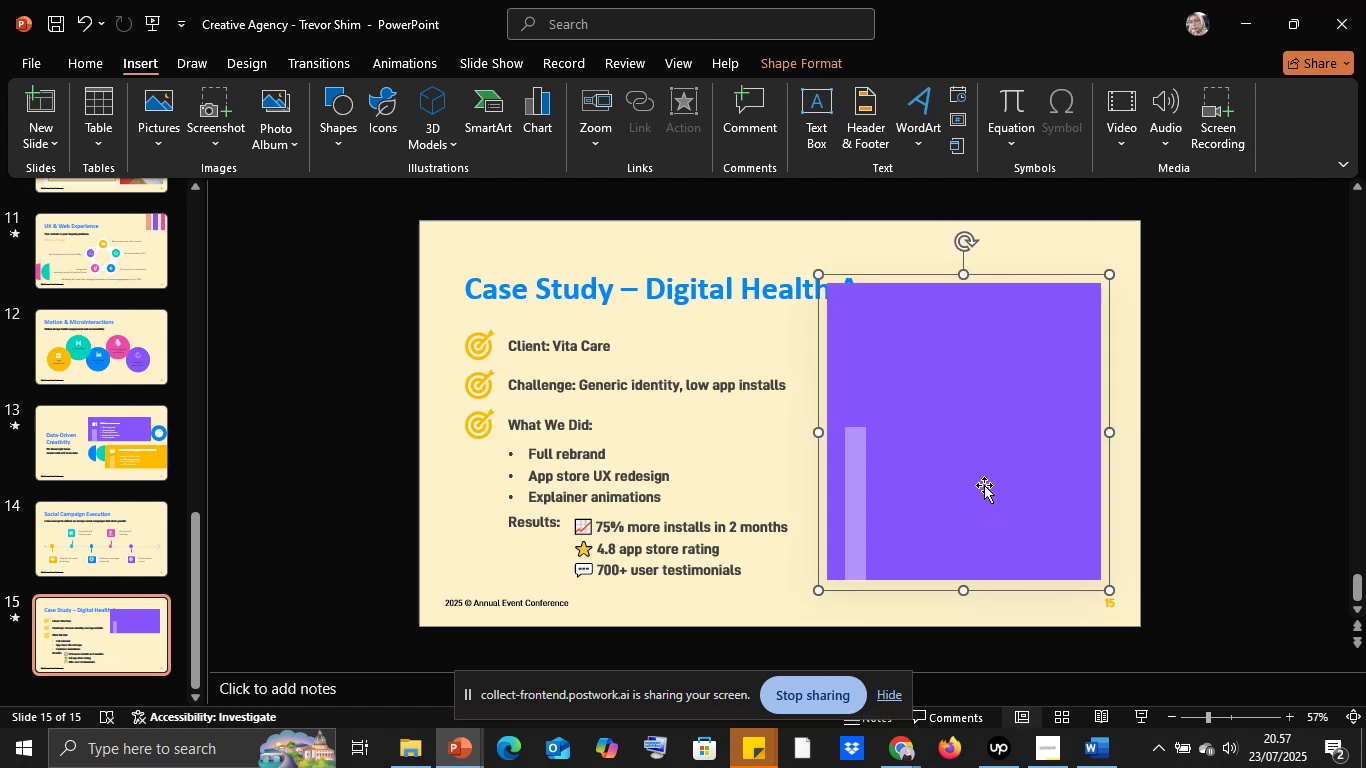 
left_click([984, 485])
 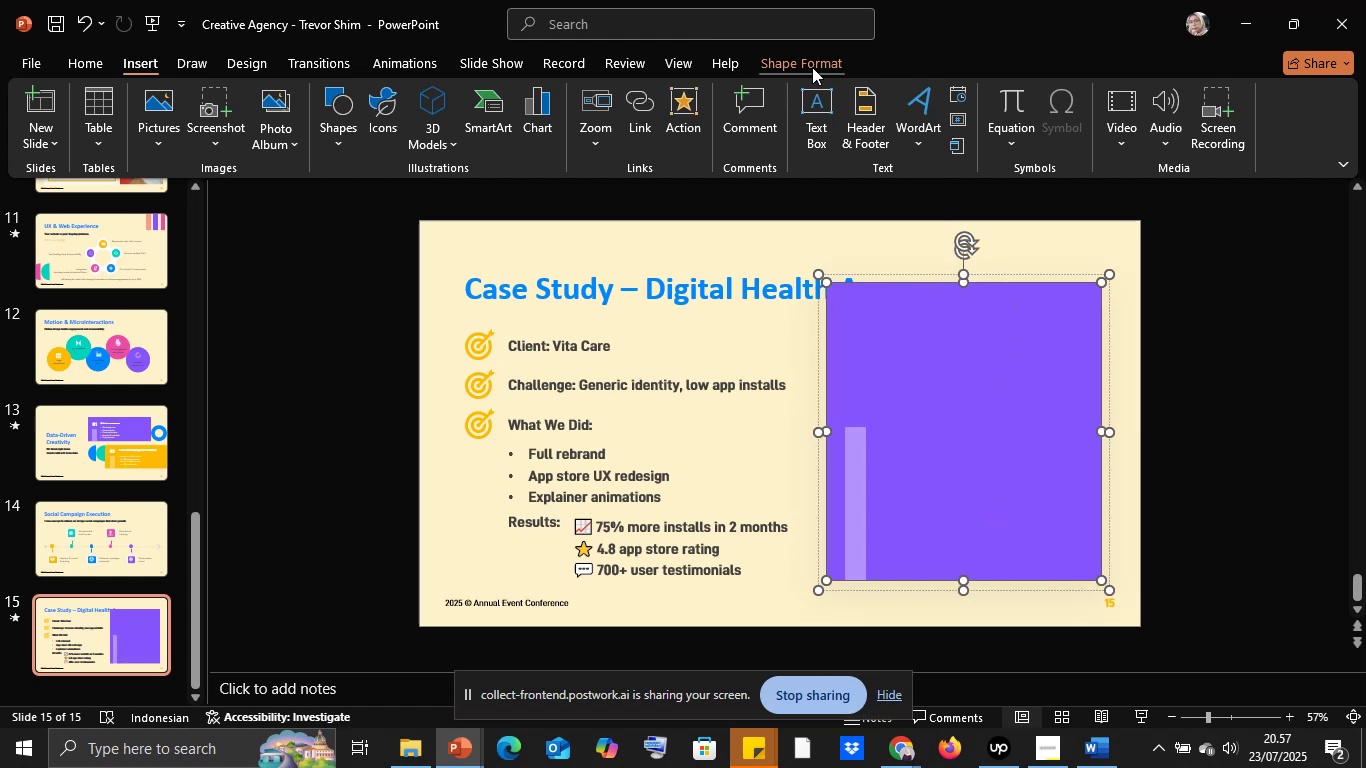 
left_click([1165, 125])
 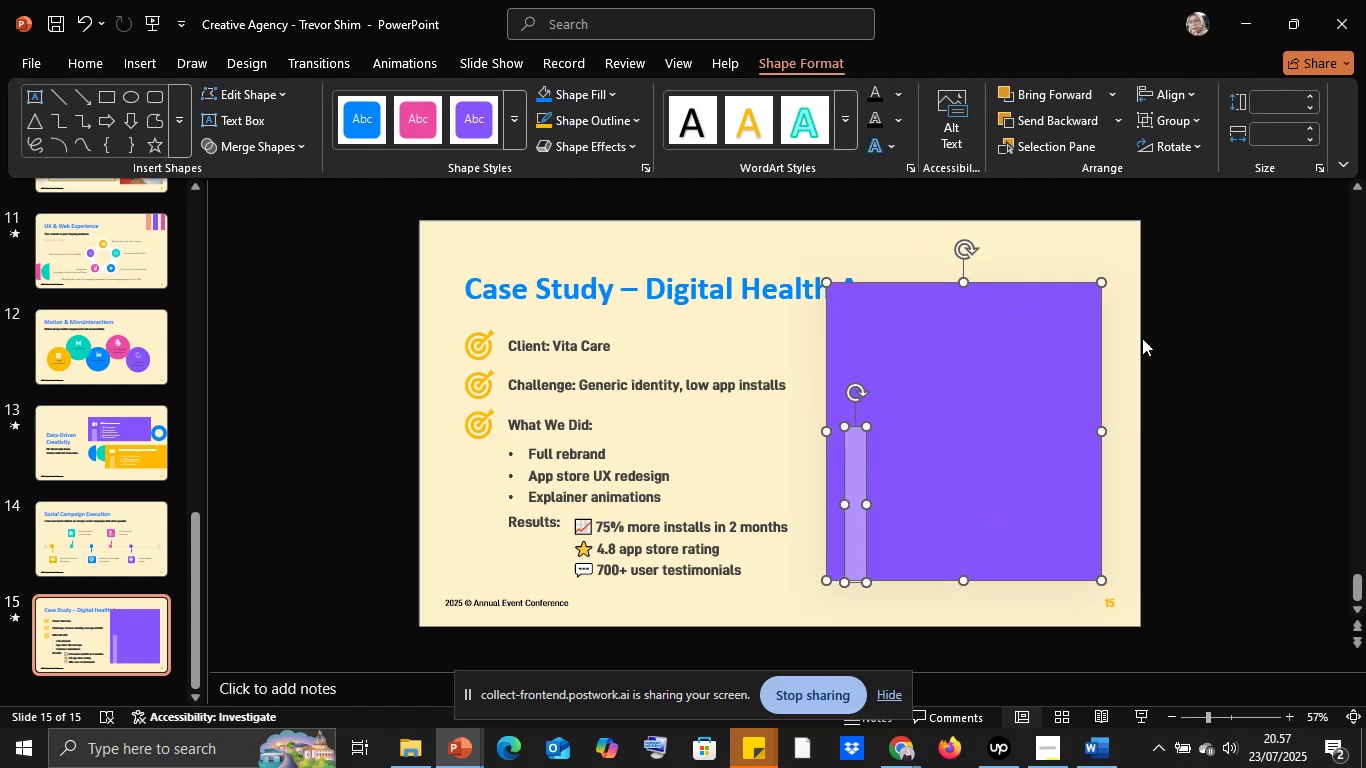 
left_click([1143, 393])
 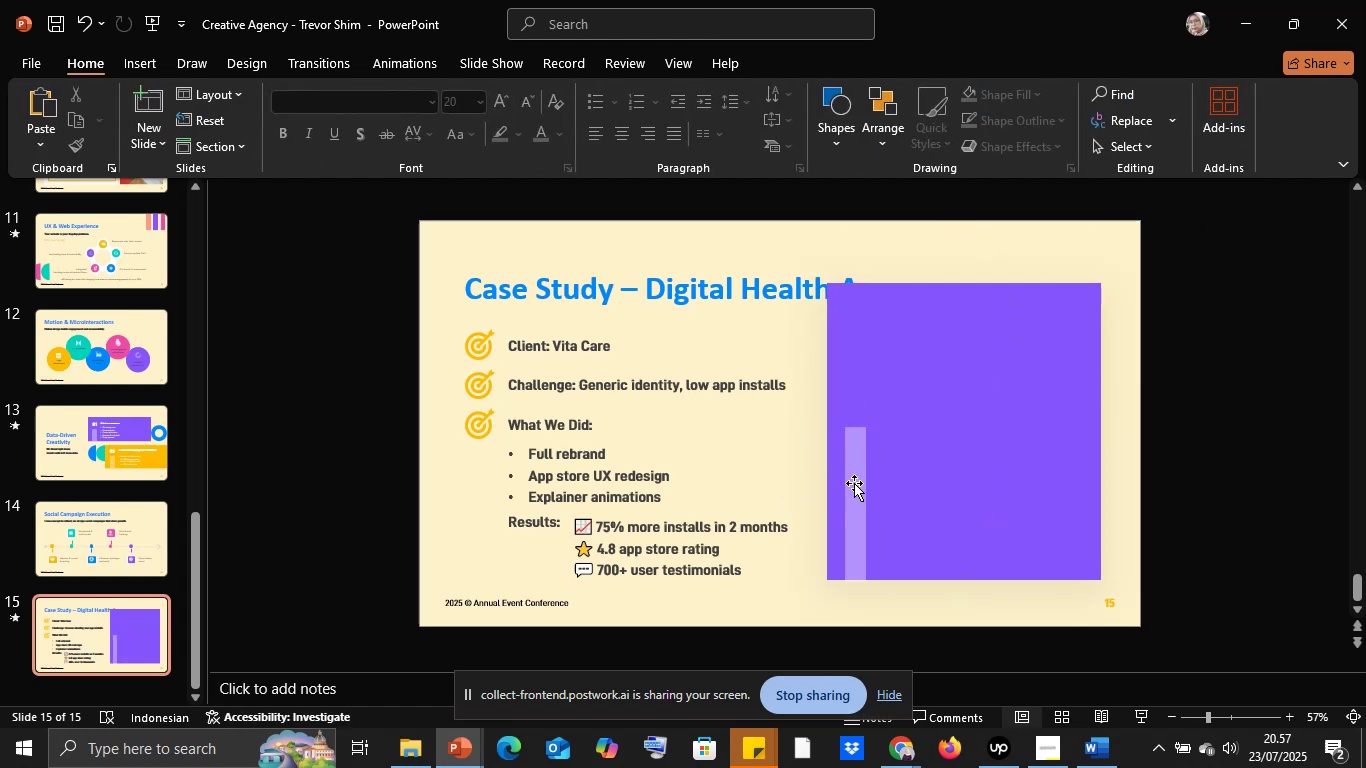 
left_click([855, 482])
 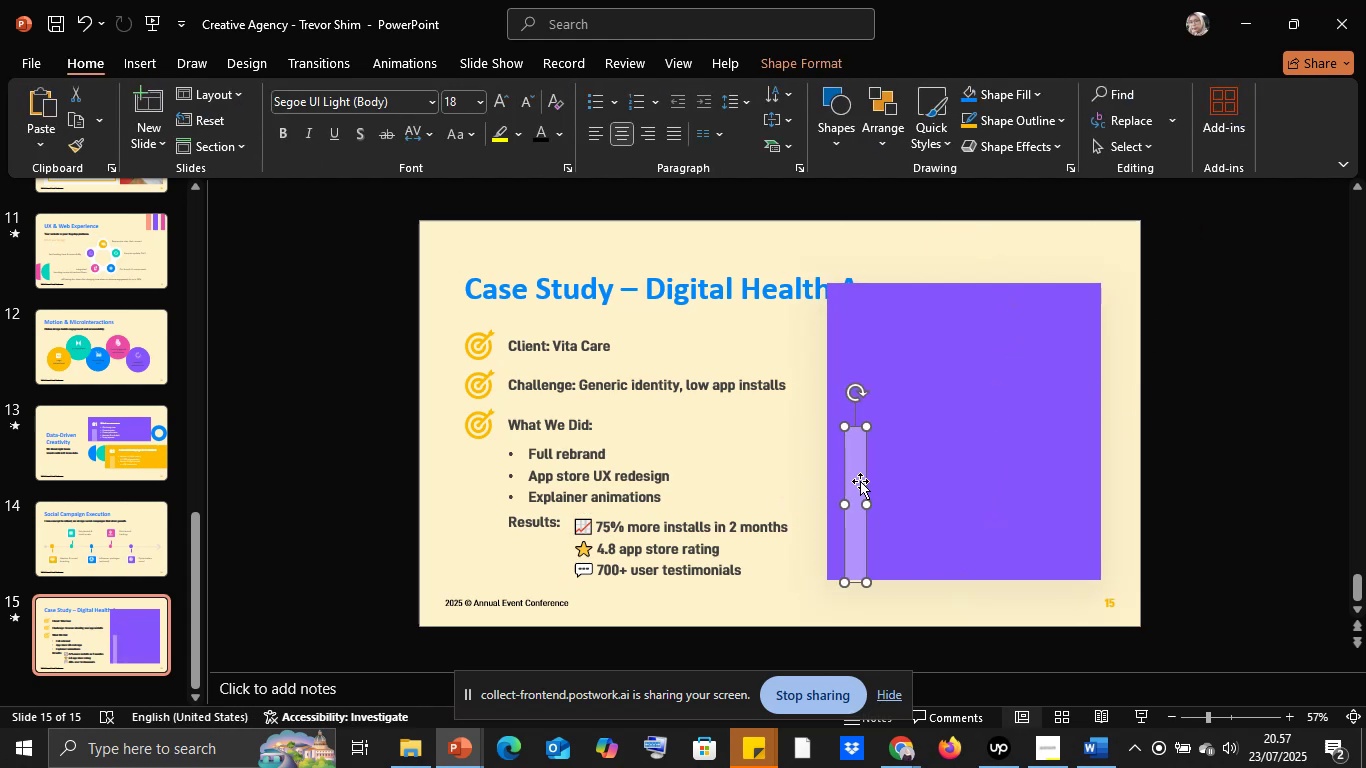 
key(Delete)
 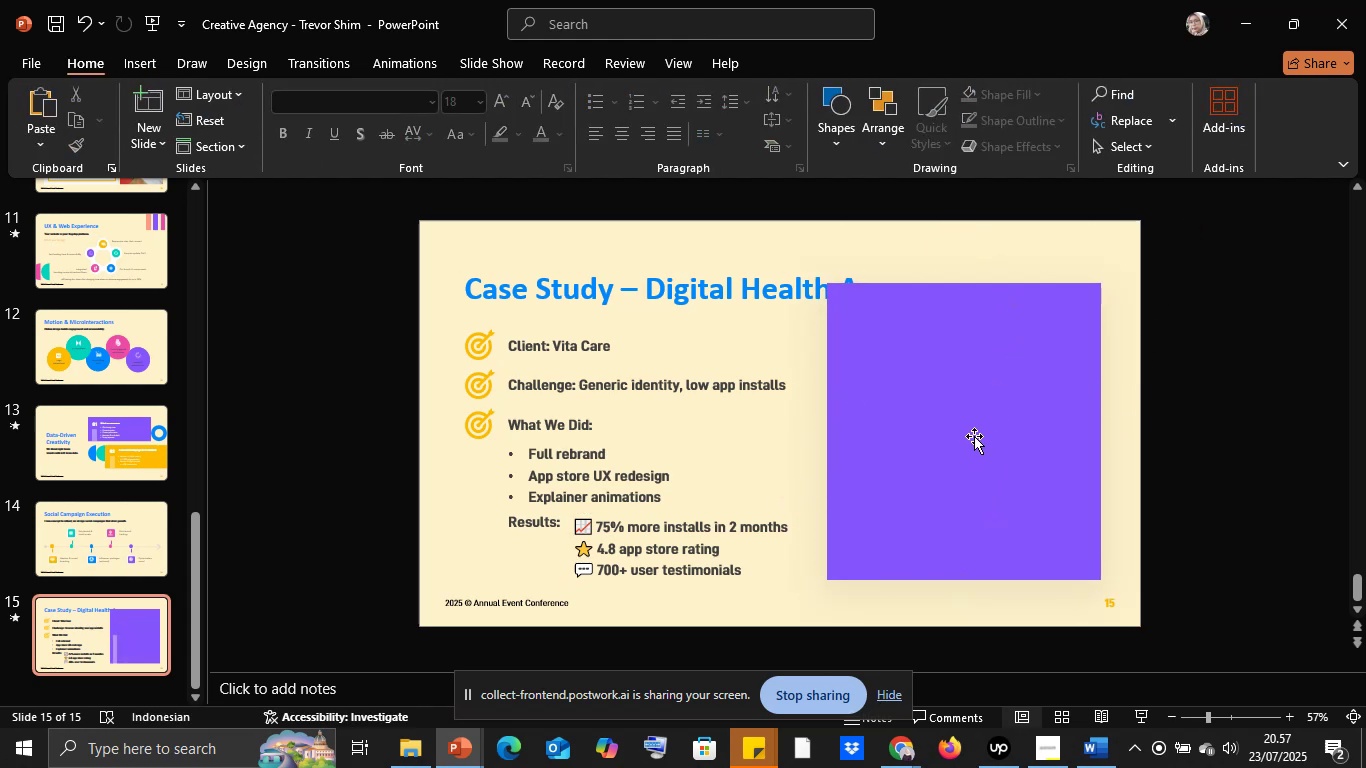 
left_click([974, 436])
 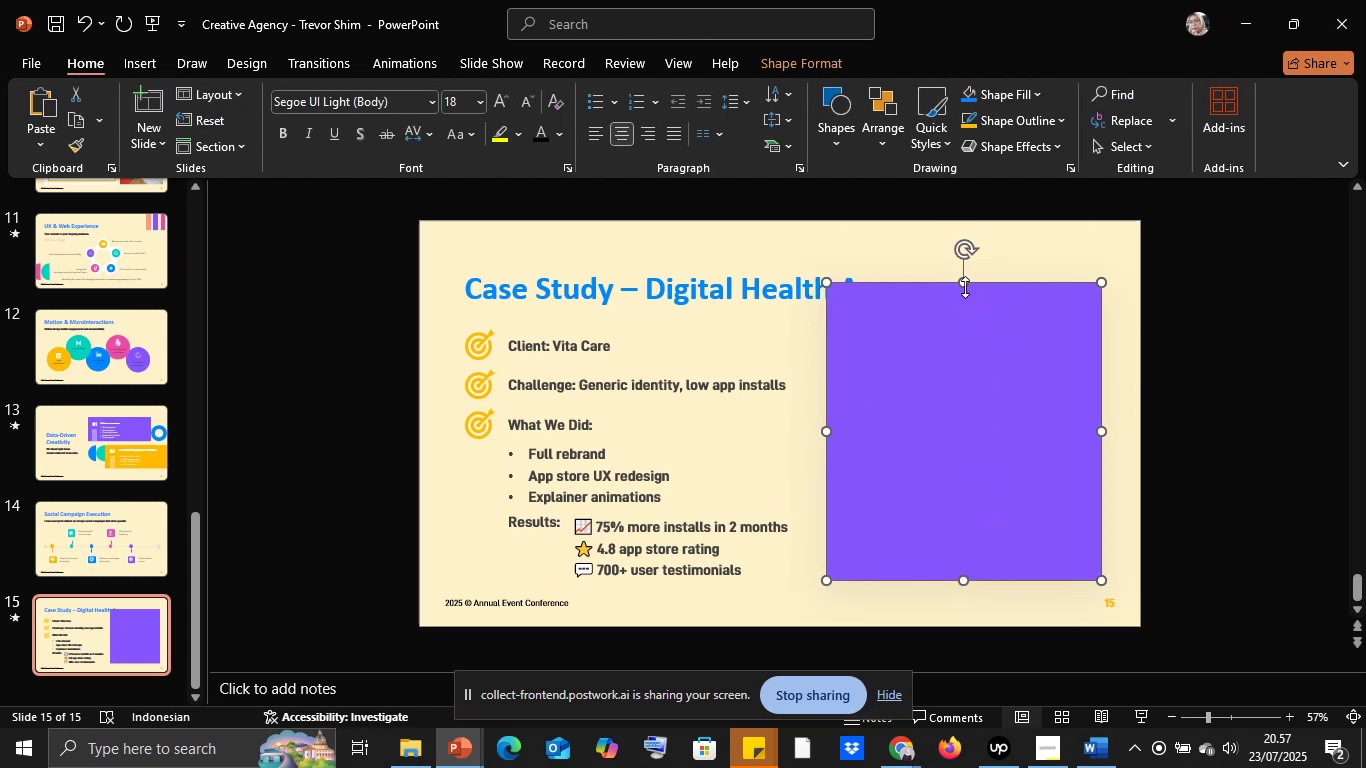 
left_click_drag(start_coordinate=[964, 284], to_coordinate=[968, 329])
 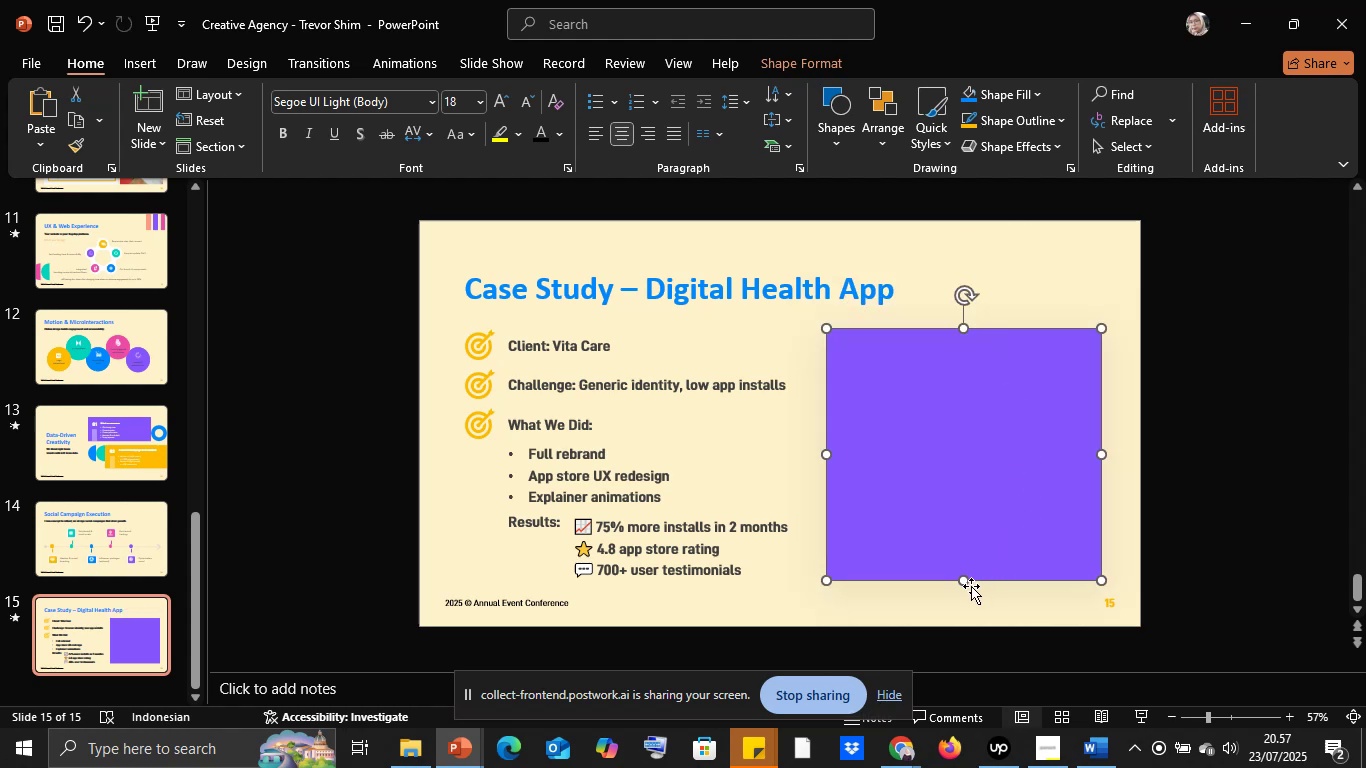 
left_click_drag(start_coordinate=[966, 583], to_coordinate=[965, 590])
 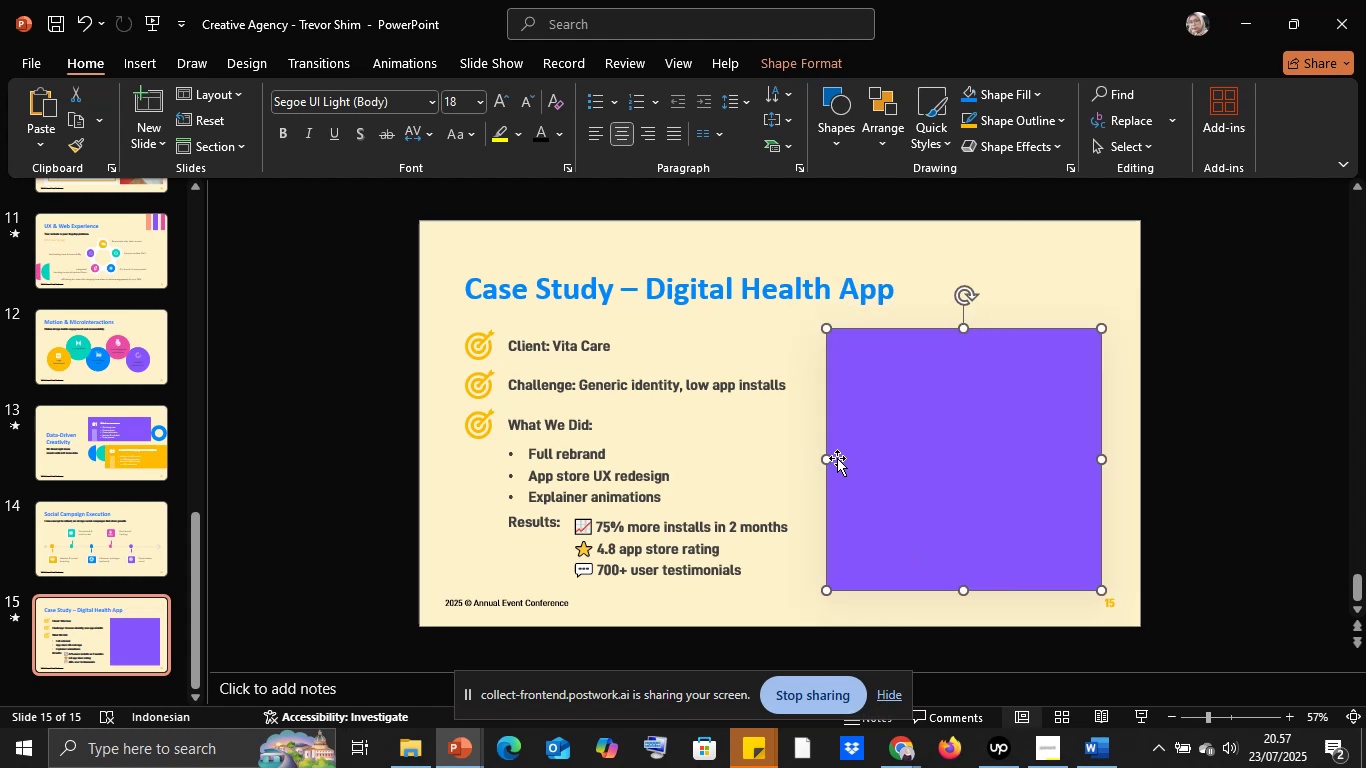 
left_click_drag(start_coordinate=[830, 460], to_coordinate=[818, 456])
 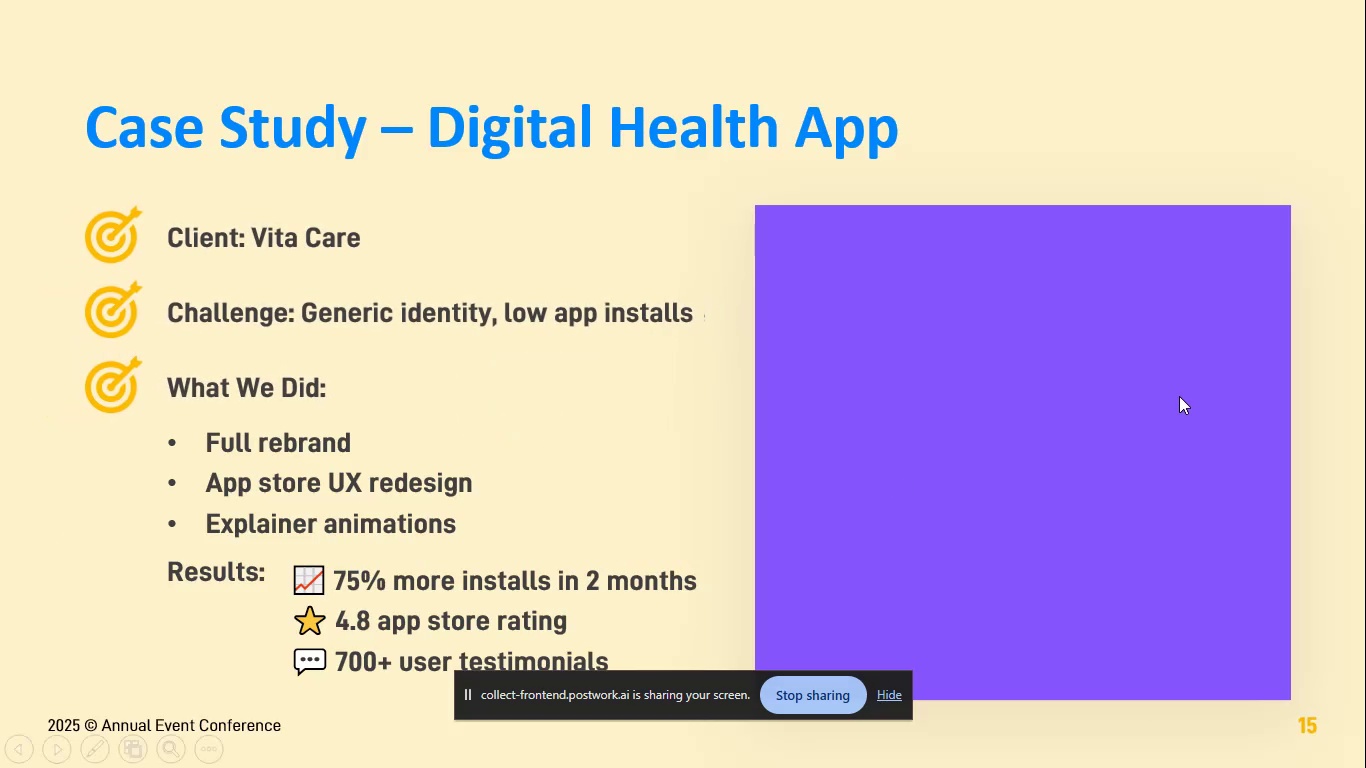 
wait(8.28)
 